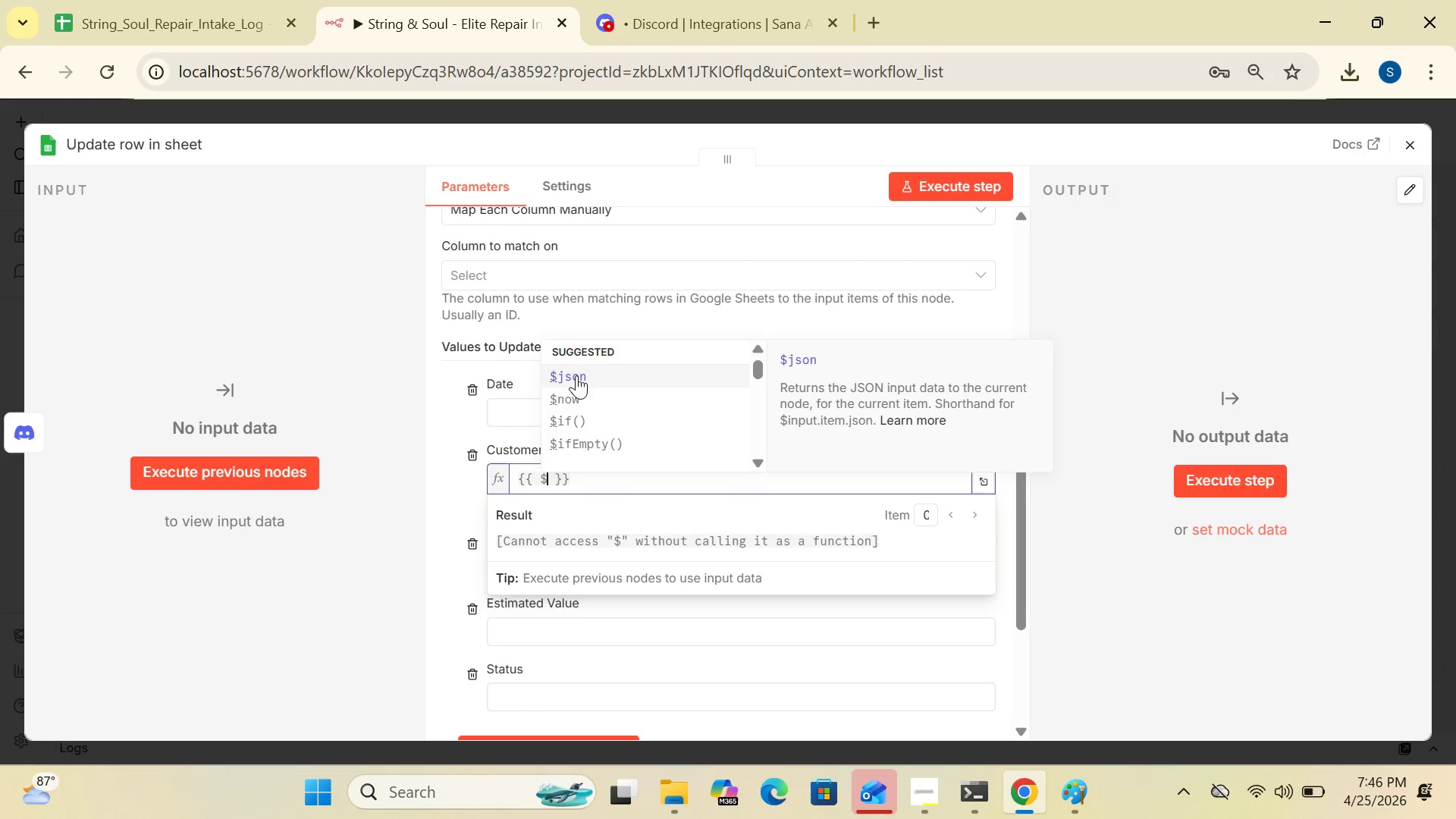 
left_click([579, 363])
 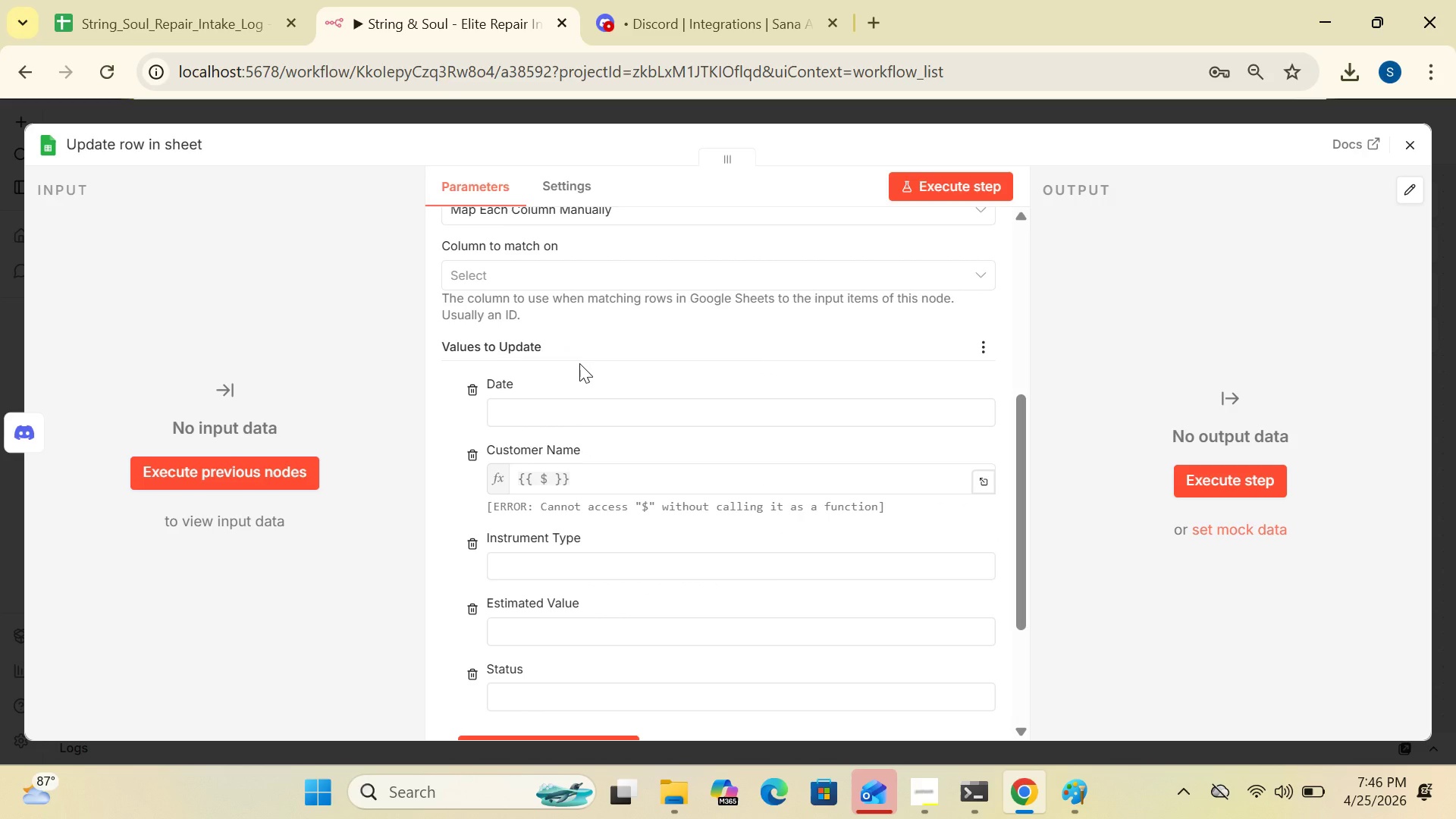 
key(BracketLeft)
 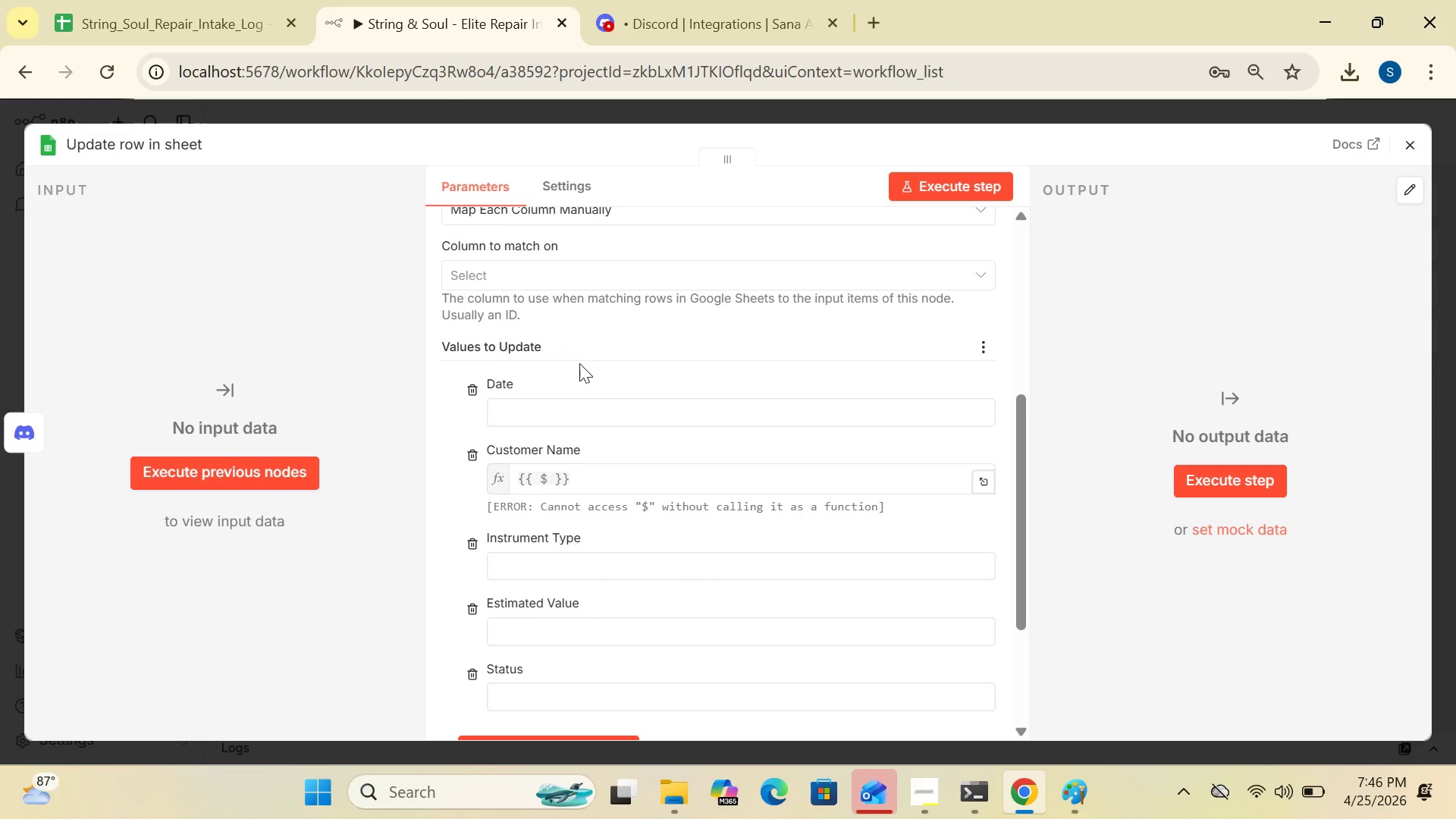 
key(Shift+Quote)
 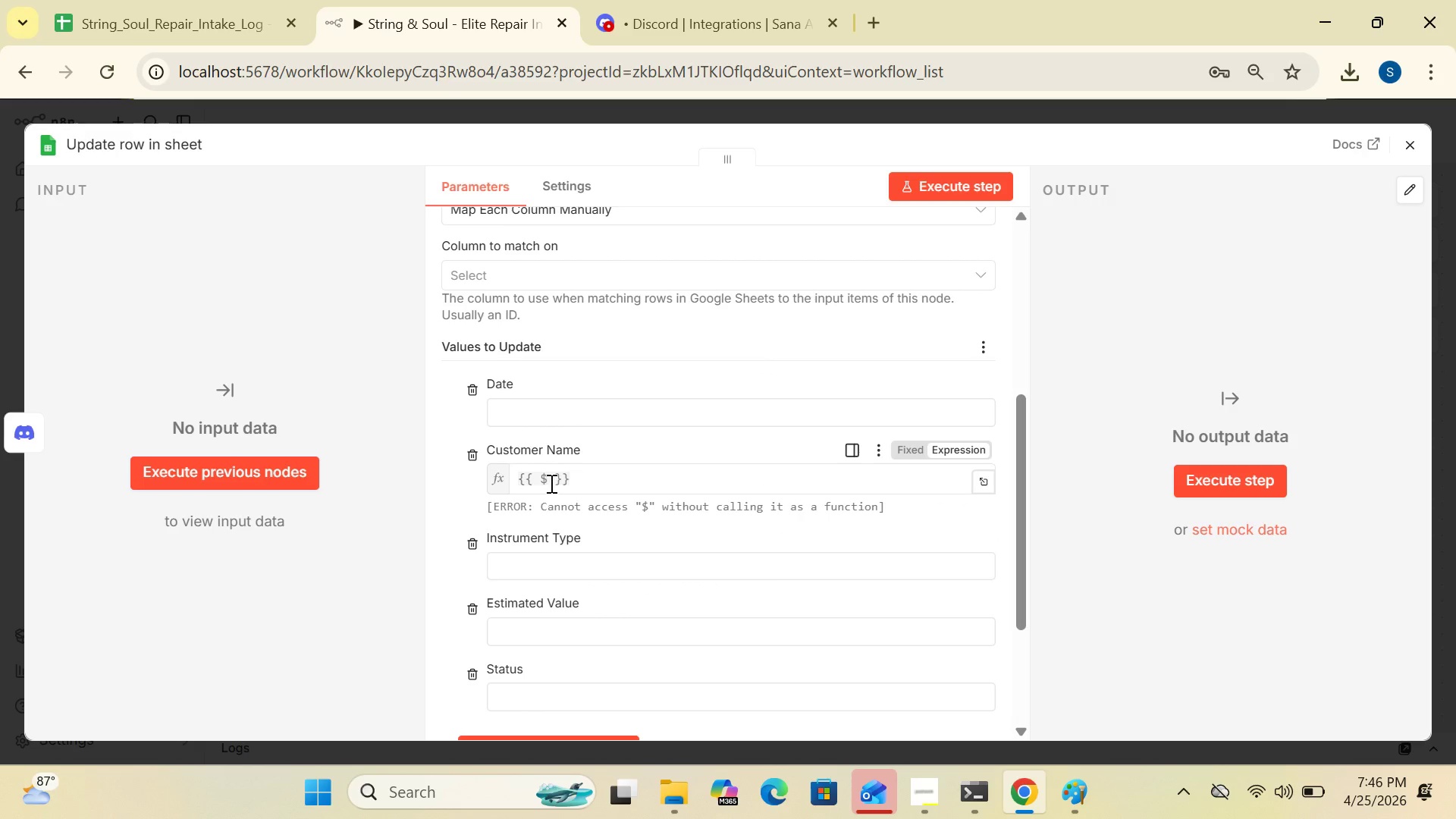 
left_click([550, 475])
 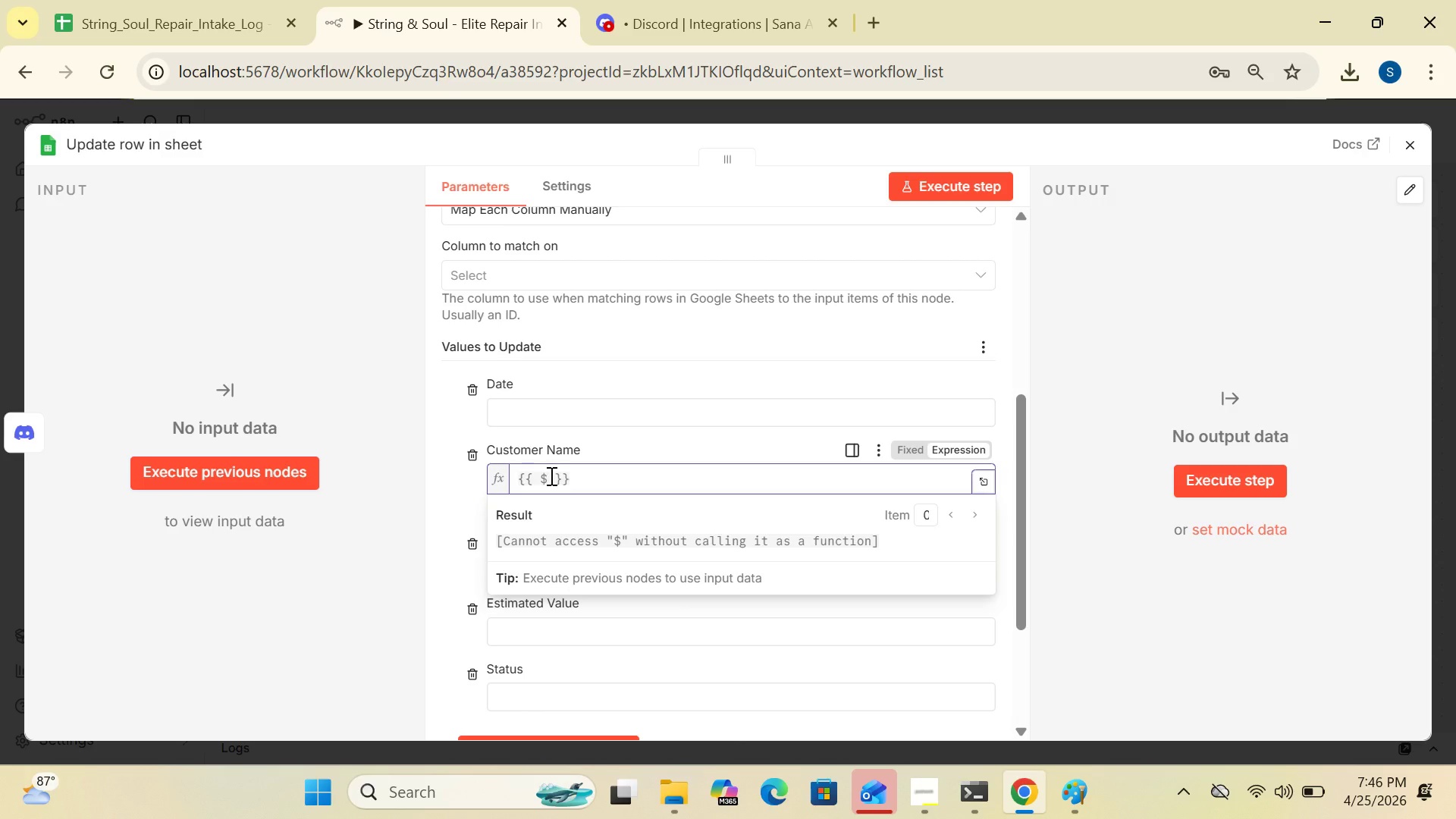 
type(json["Customer Name)
 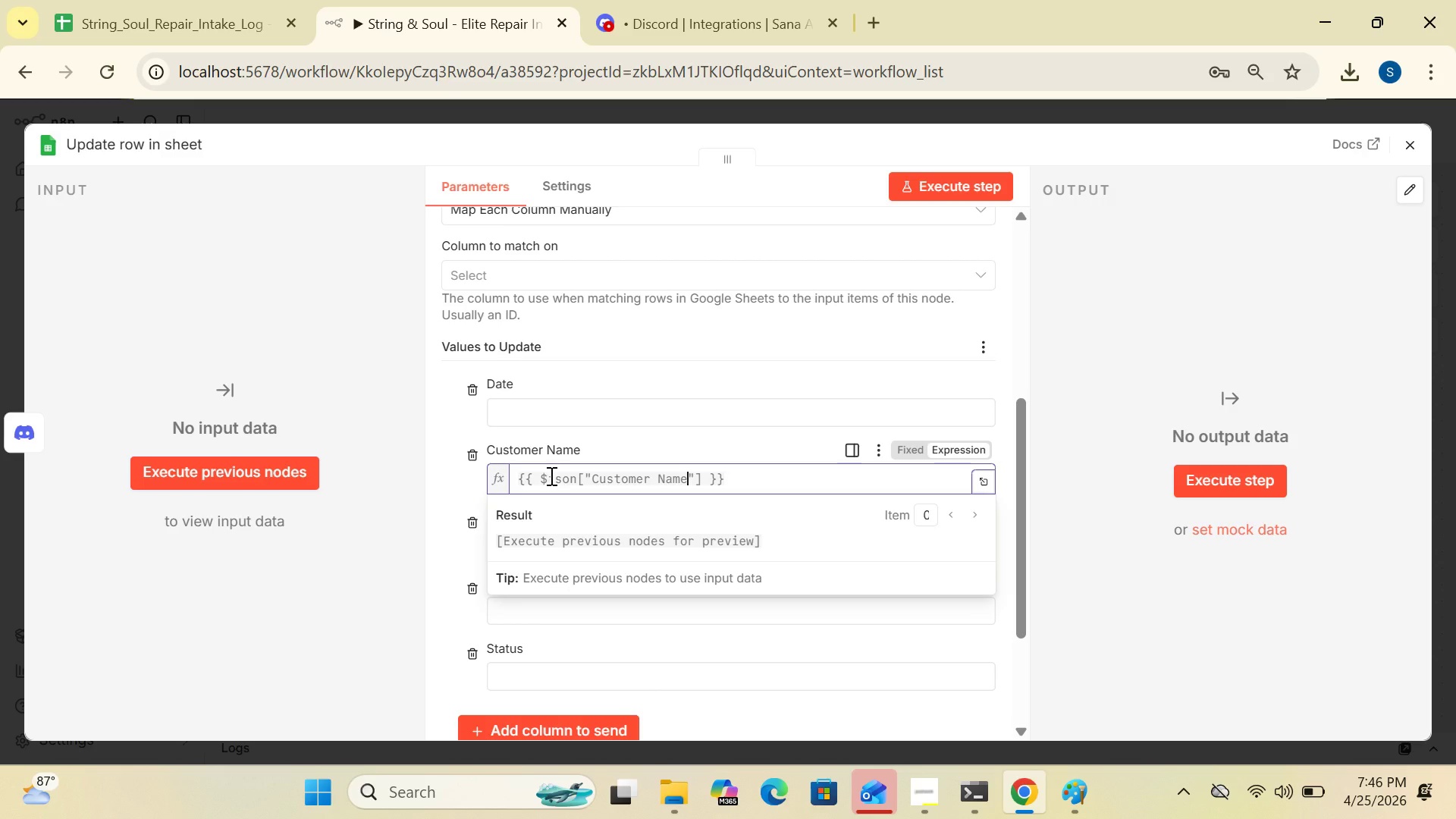 
left_click([445, 417])
 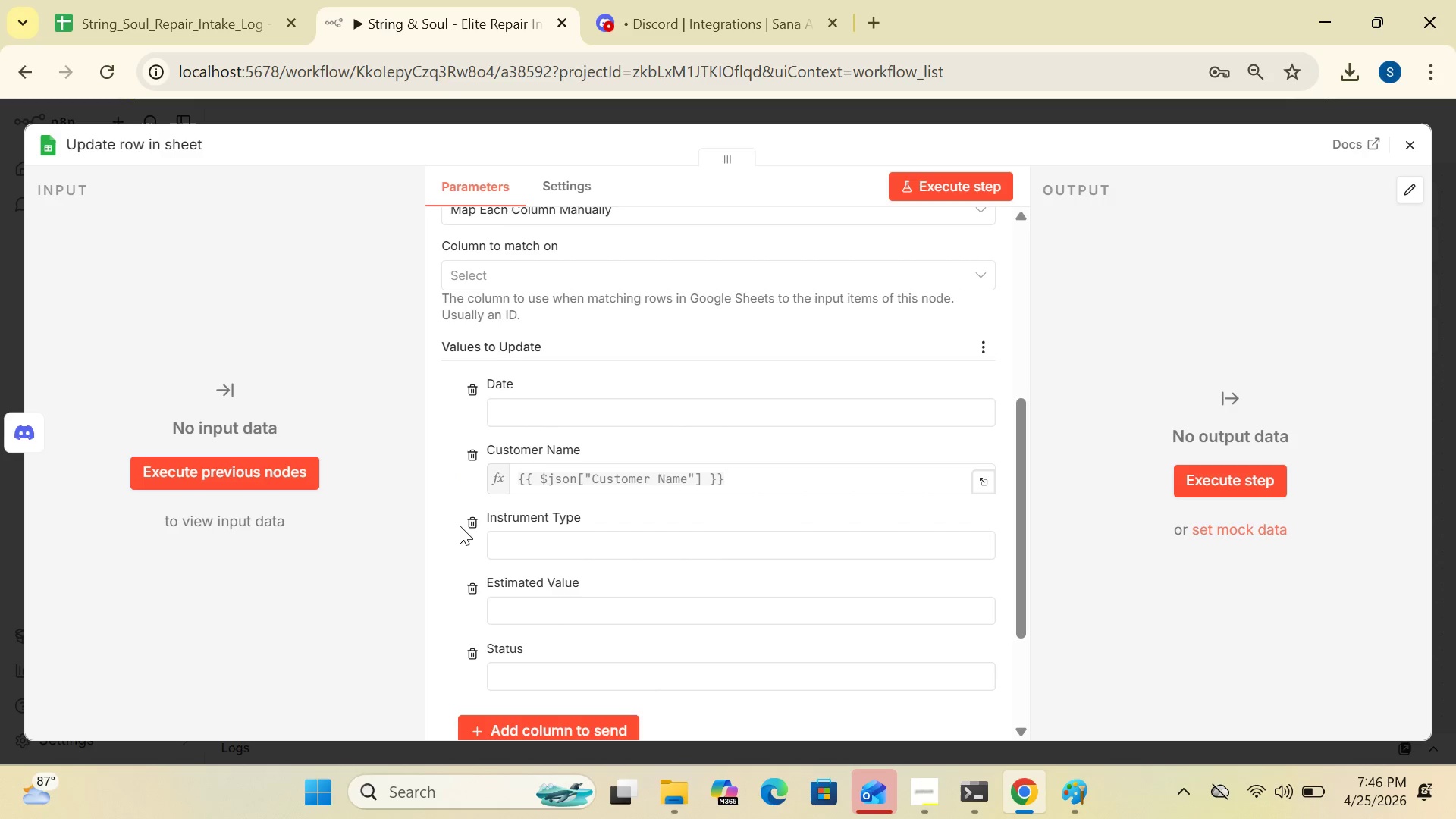 
wait(6.94)
 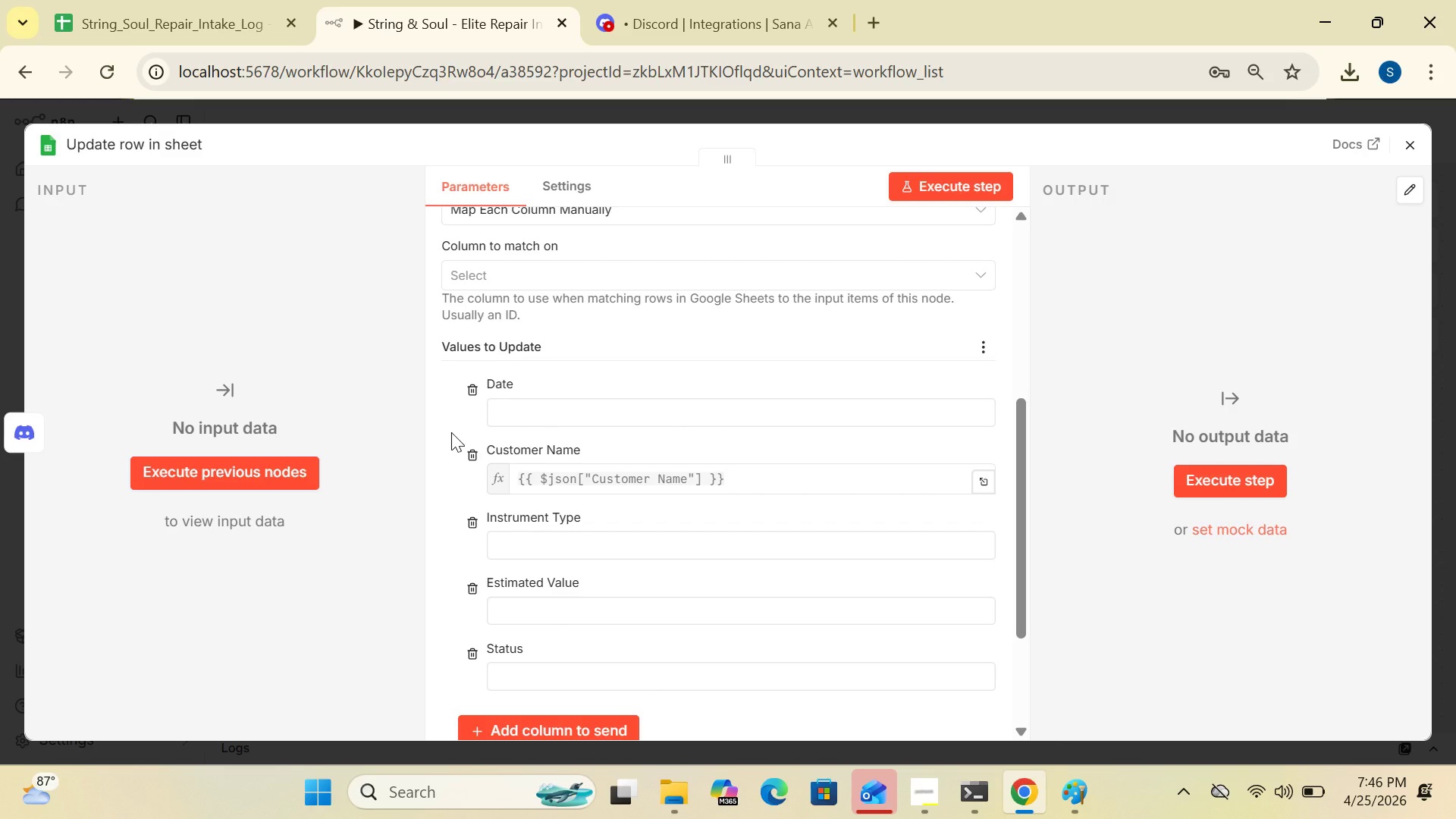 
left_click([545, 680])
 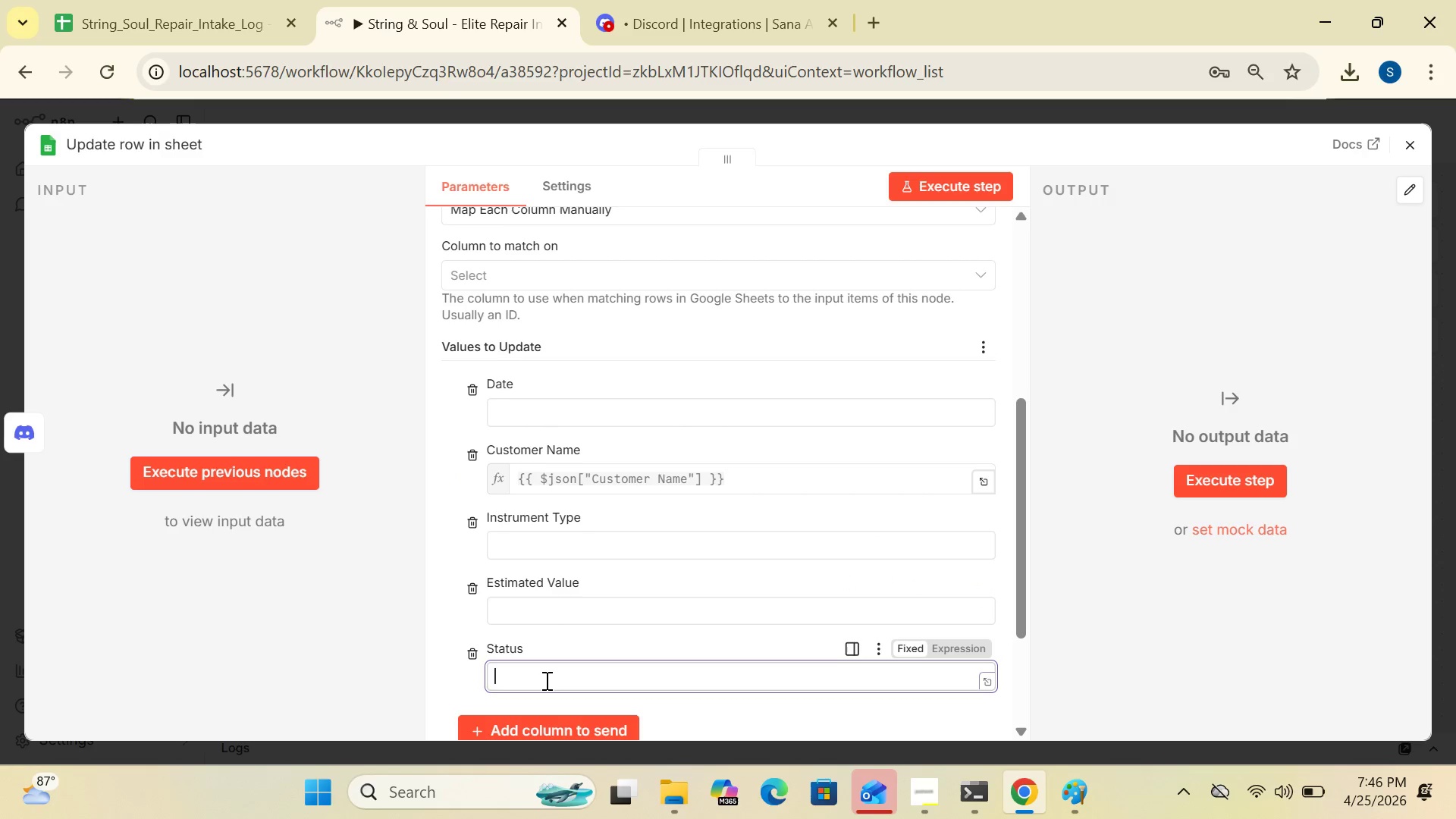 
type(PRIORITY)
 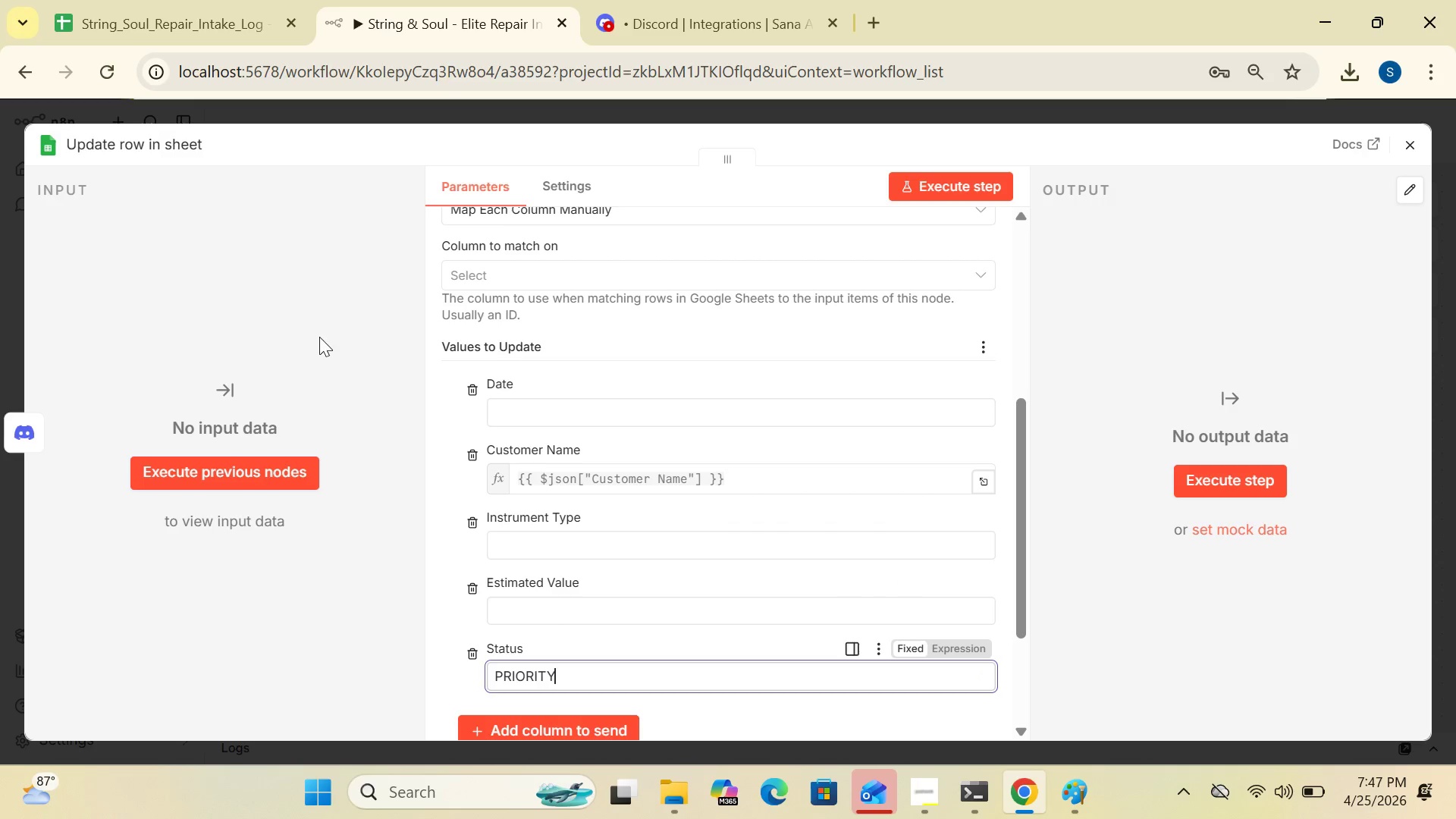 
type( - PM REVIEW)
 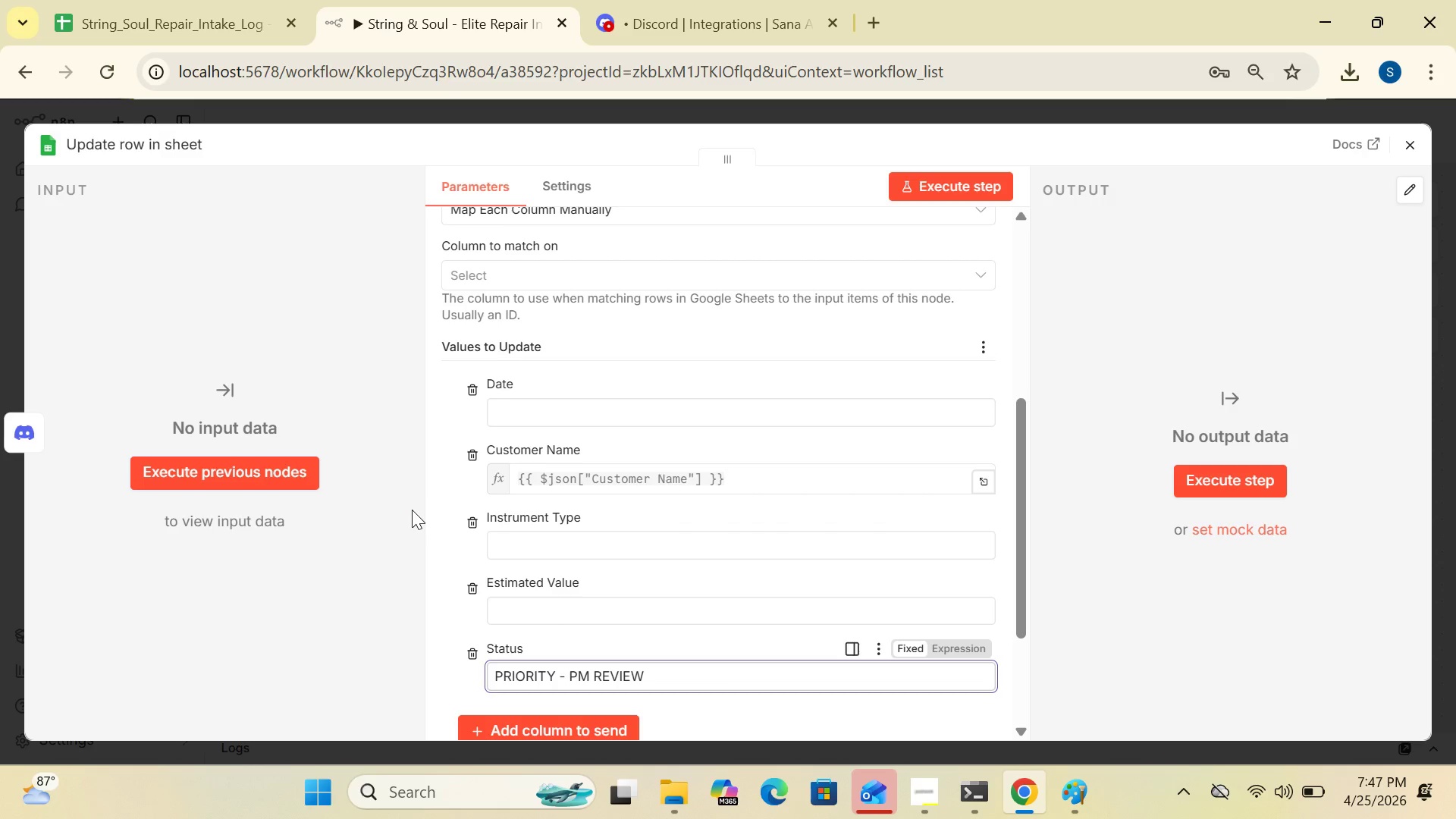 
left_click([433, 487])
 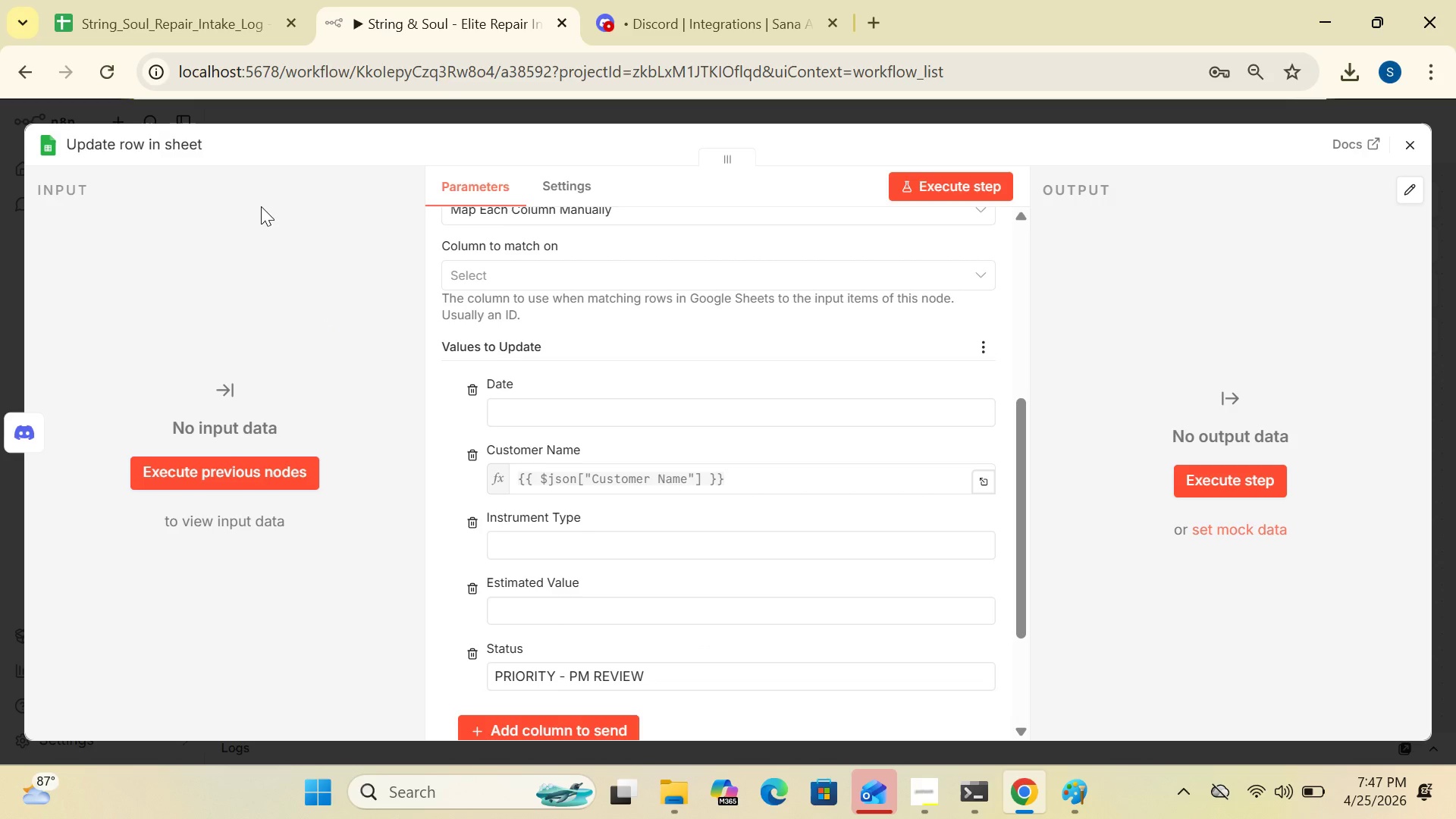 
wait(5.05)
 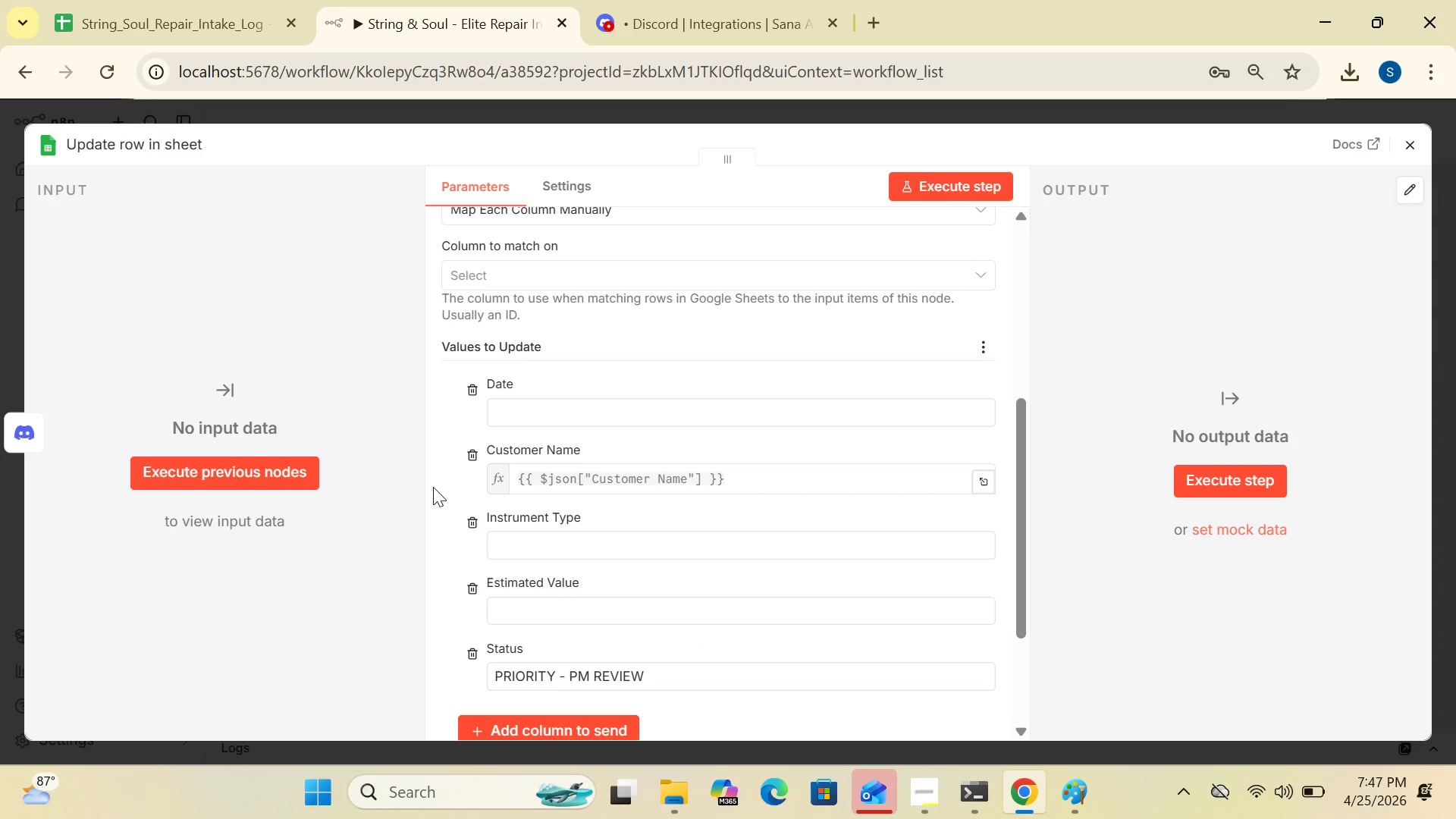 
left_click([178, 134])
 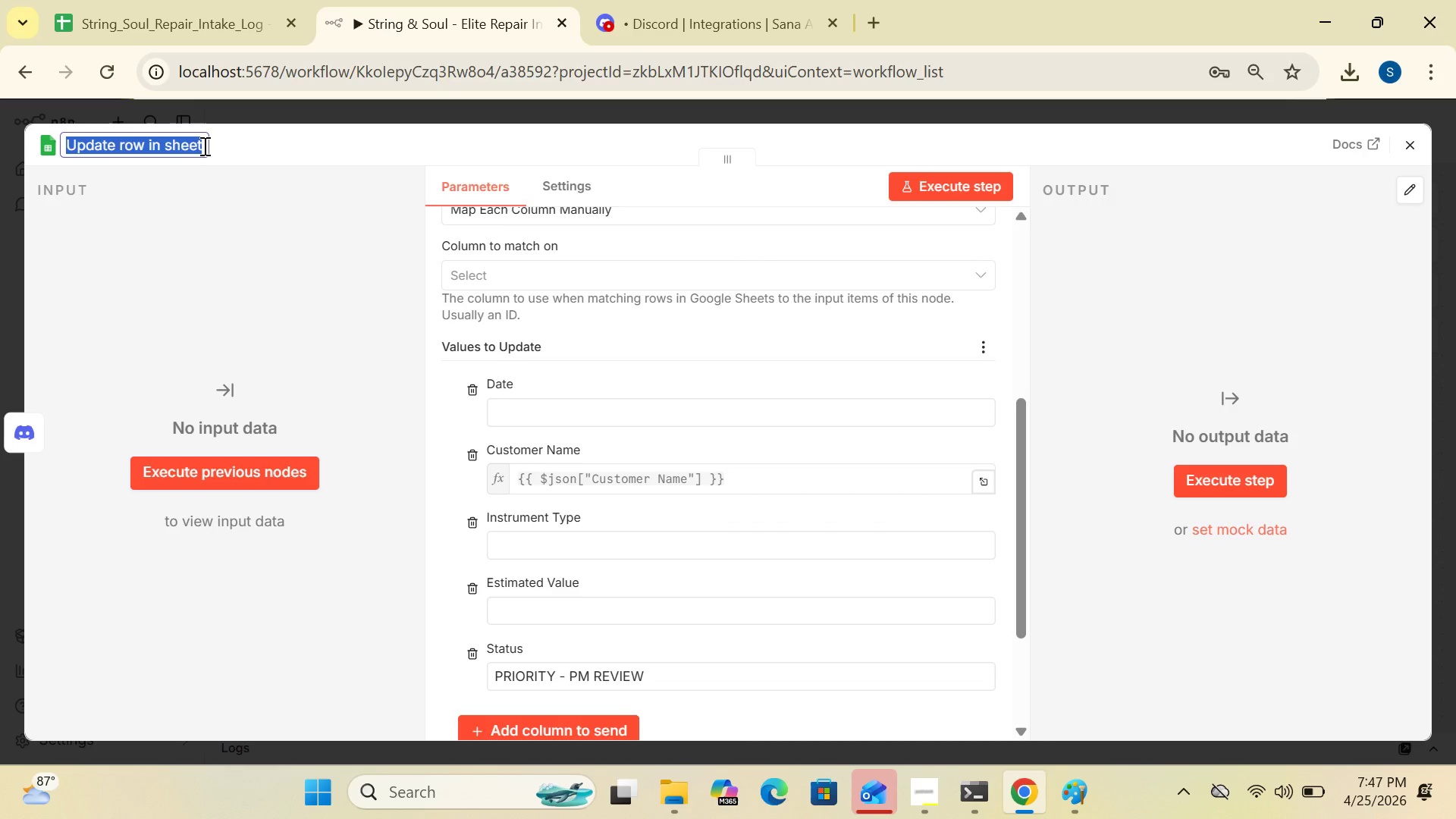 
left_click([205, 146])
 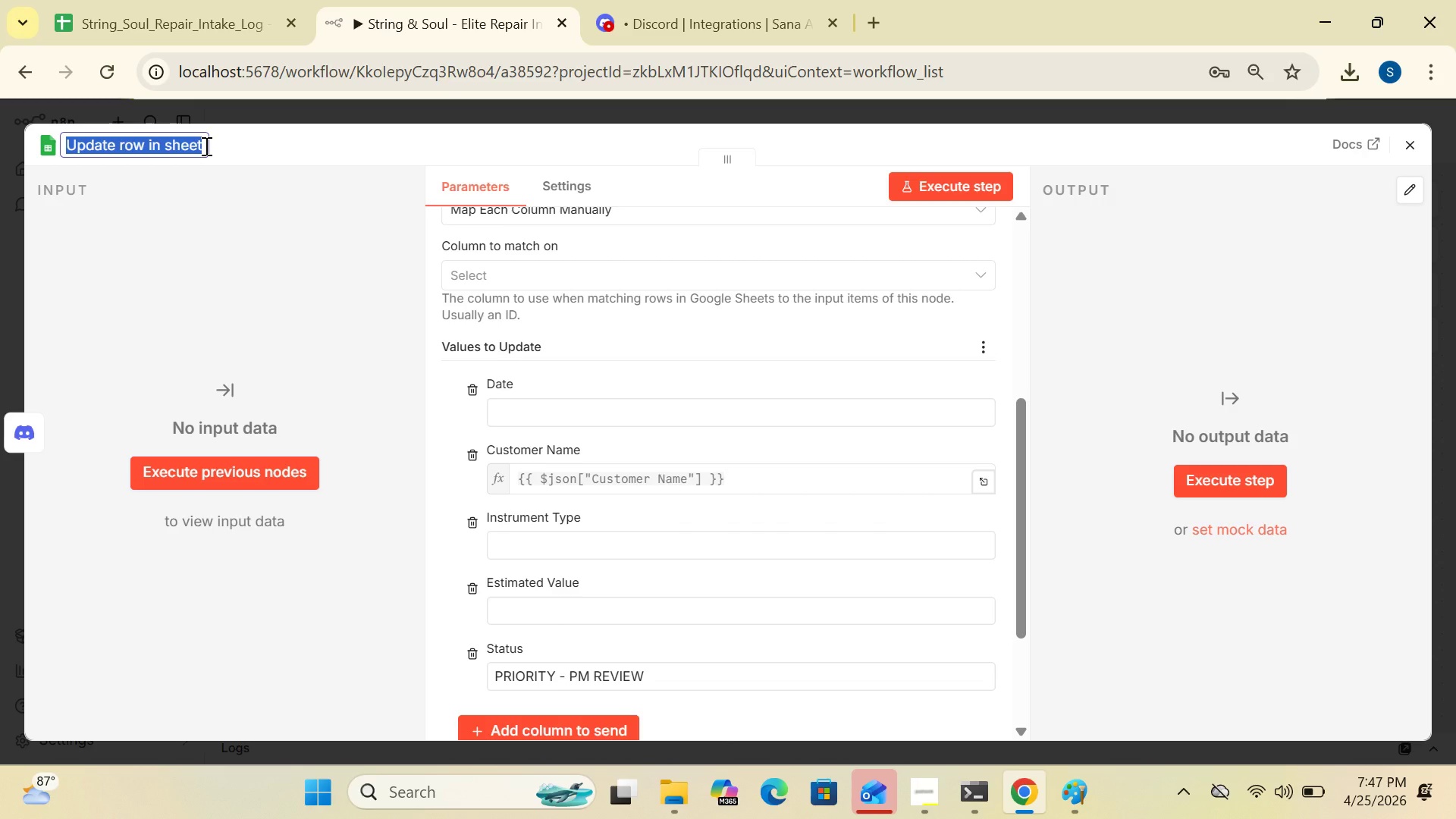 
left_click([205, 146])
 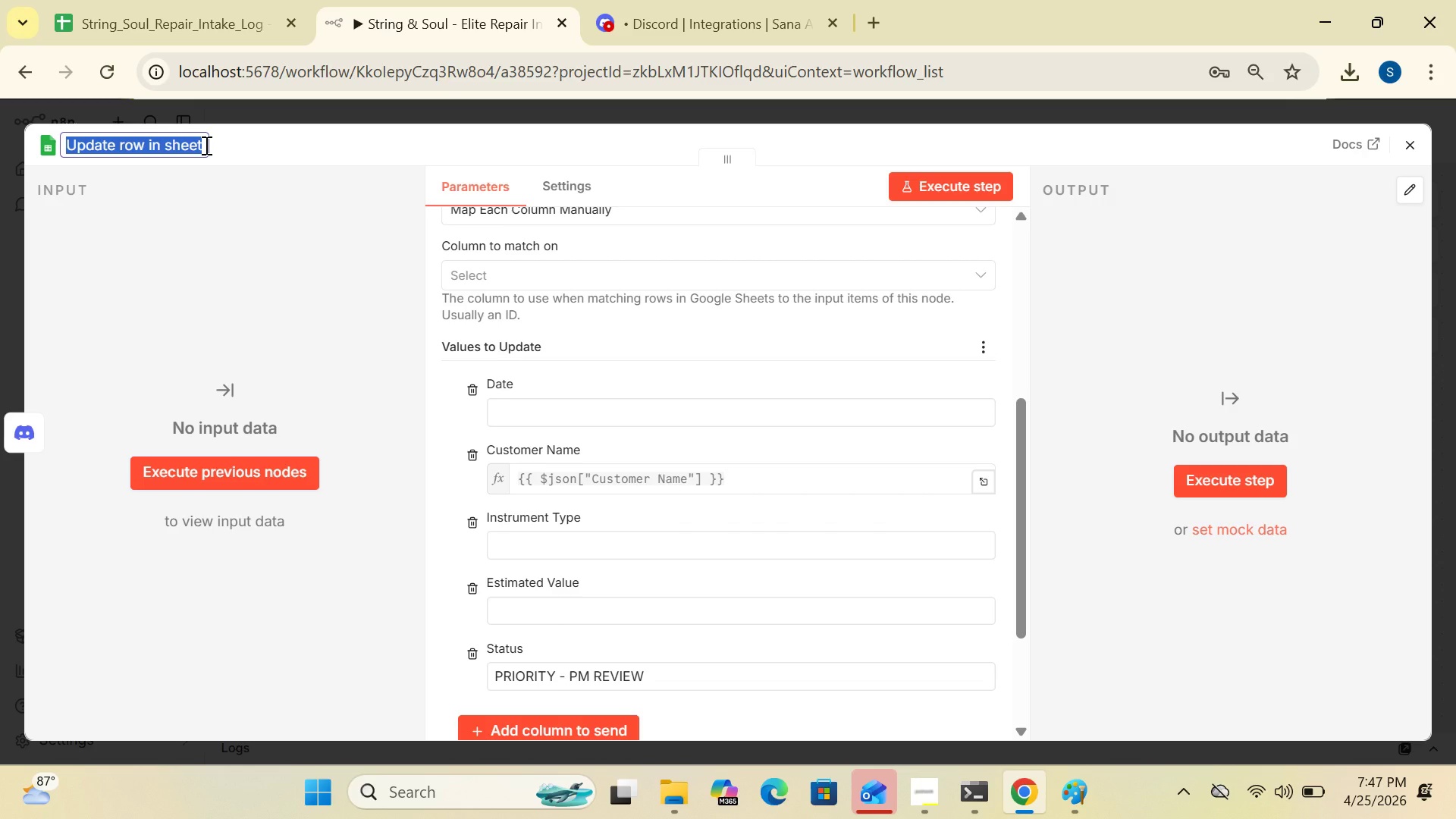 
left_click([205, 145])
 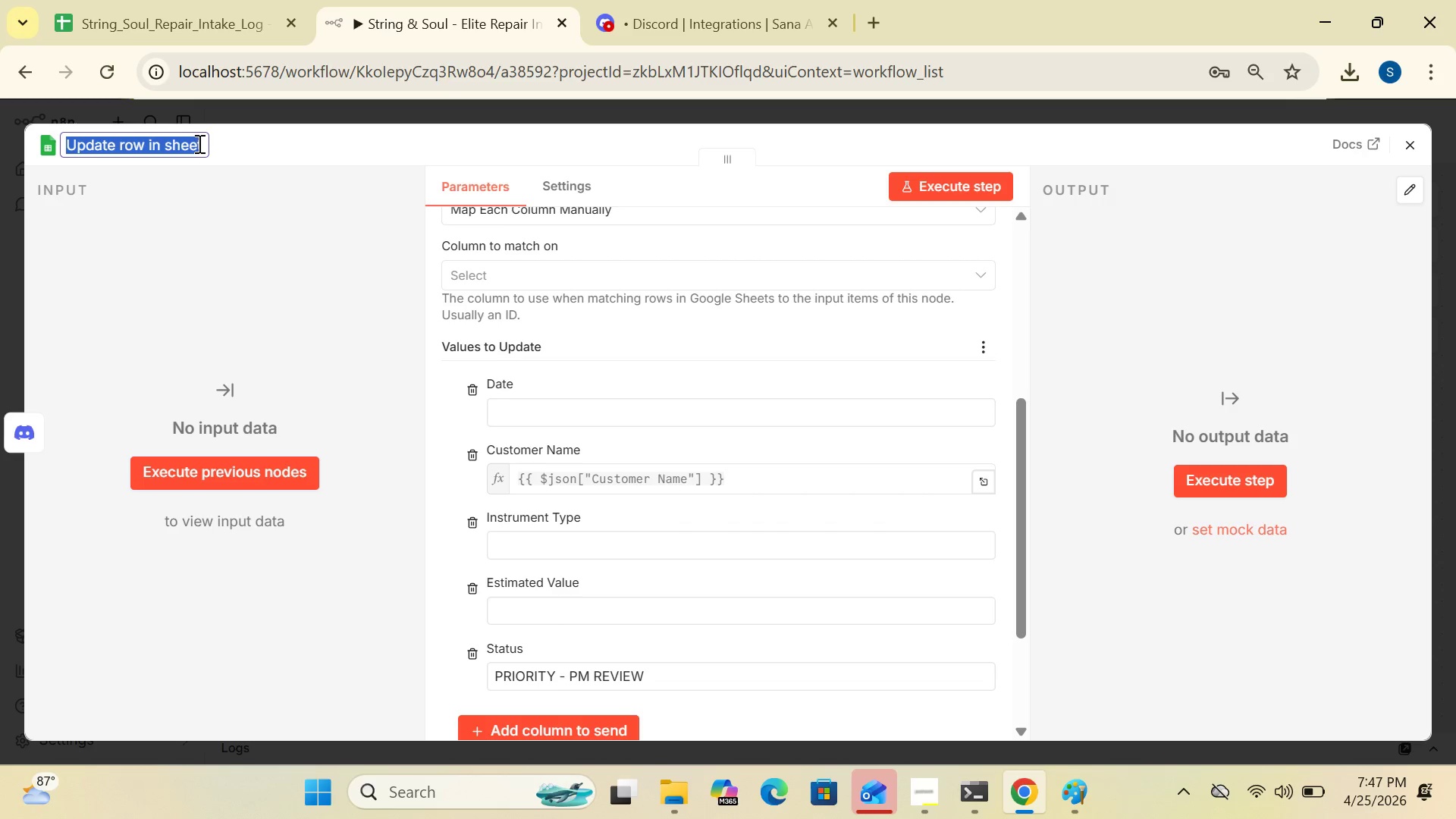 
left_click([198, 143])
 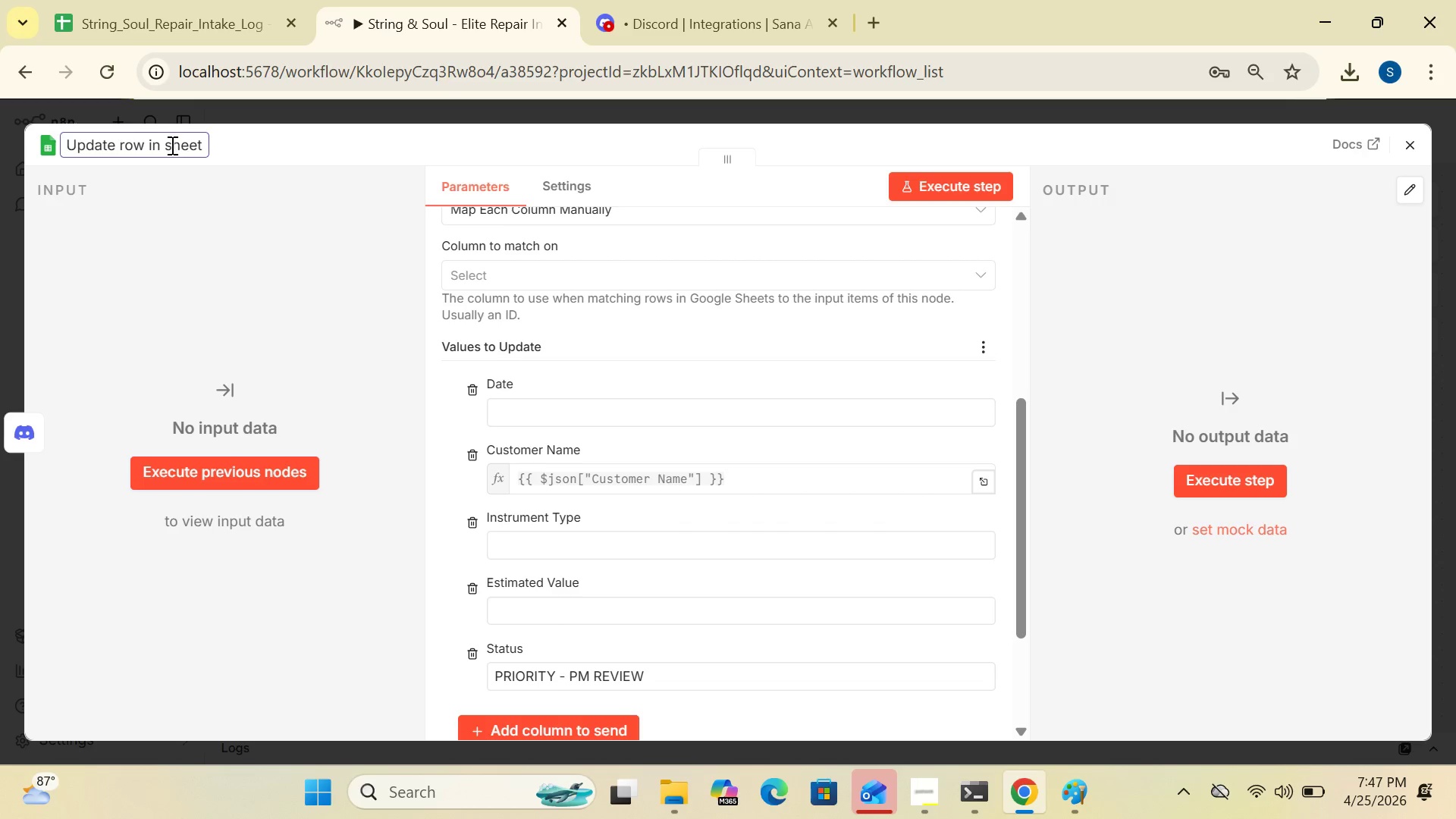 
left_click([165, 144])
 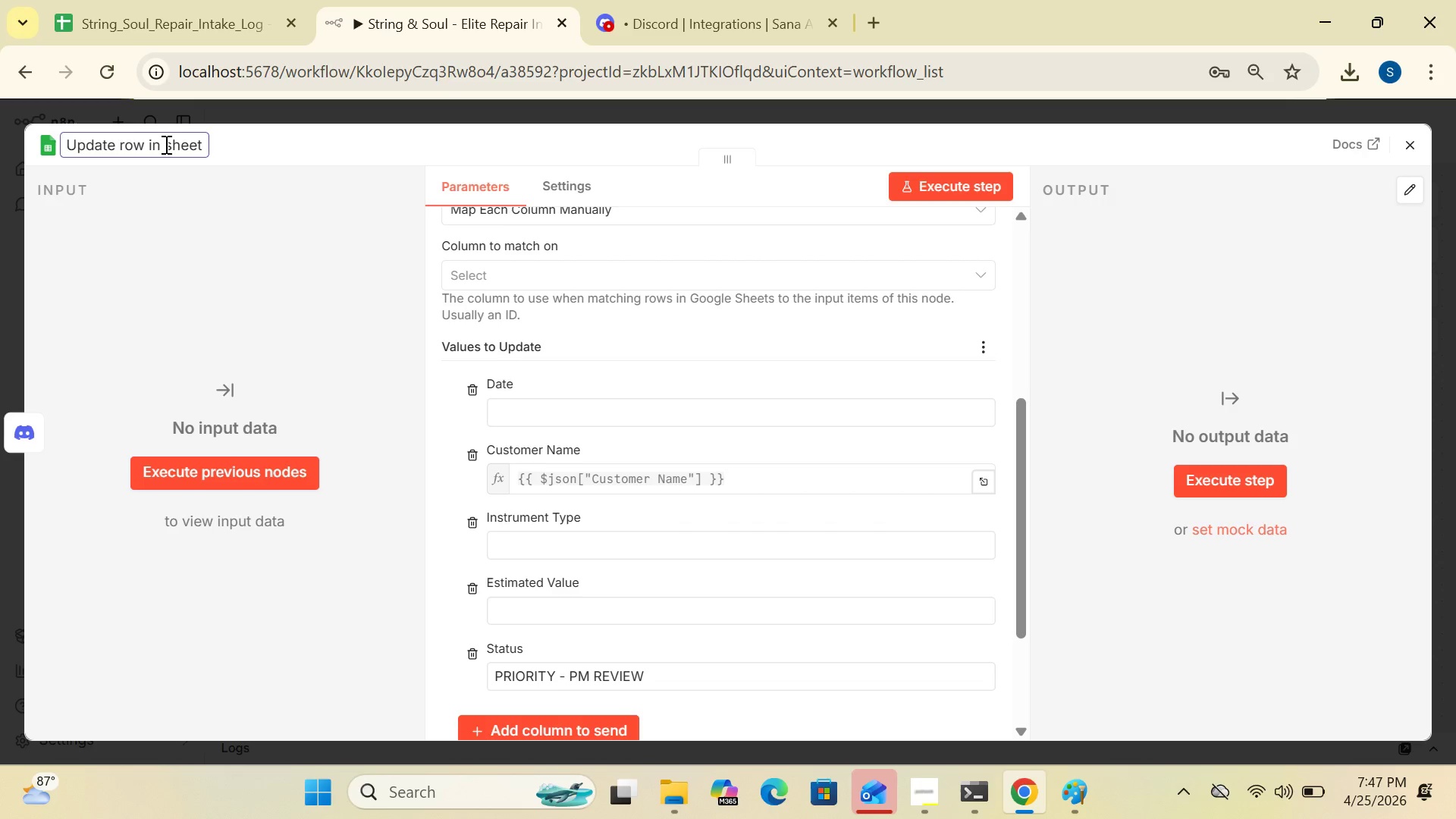 
key(Backspace)
 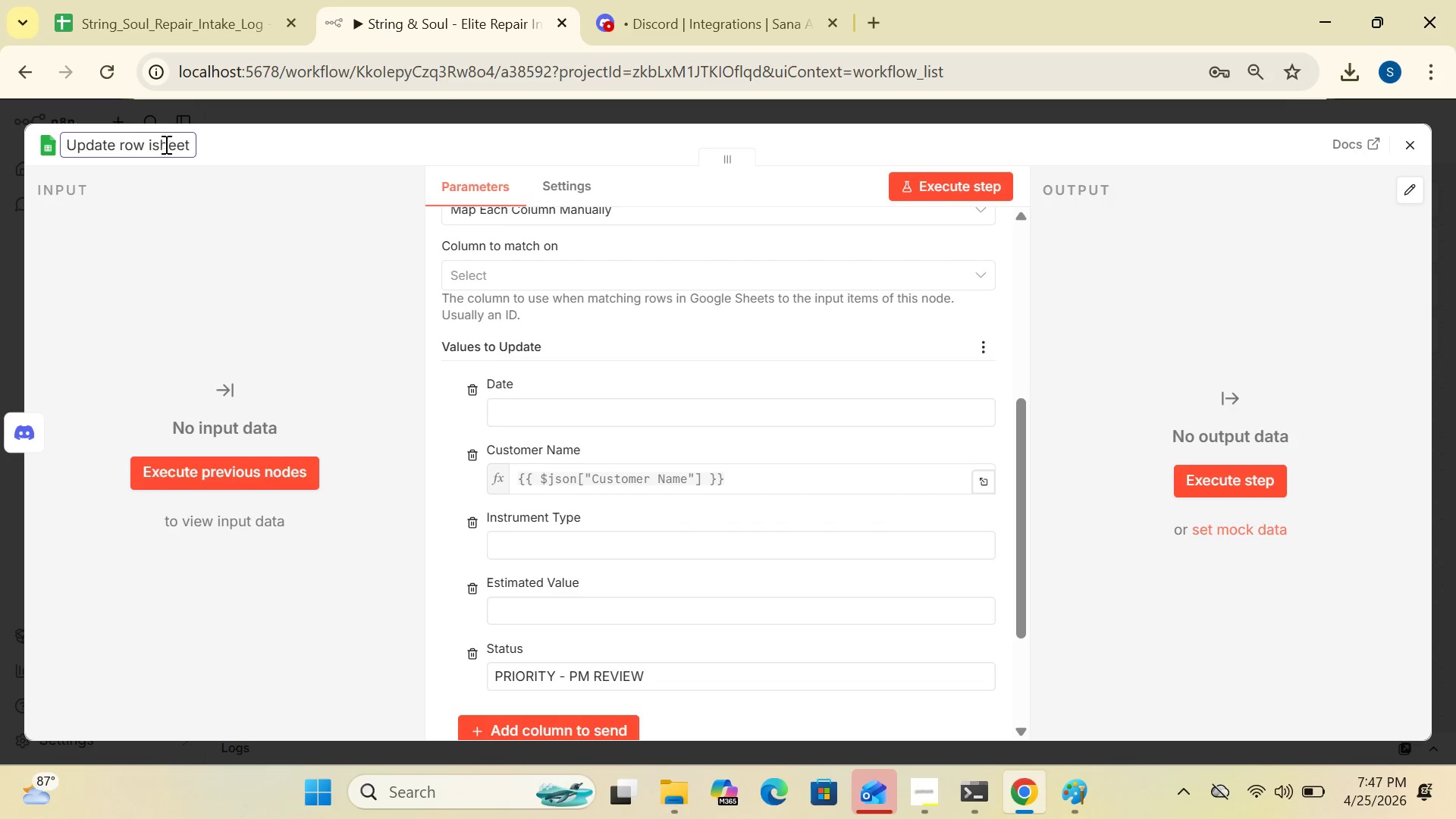 
key(Backspace)
 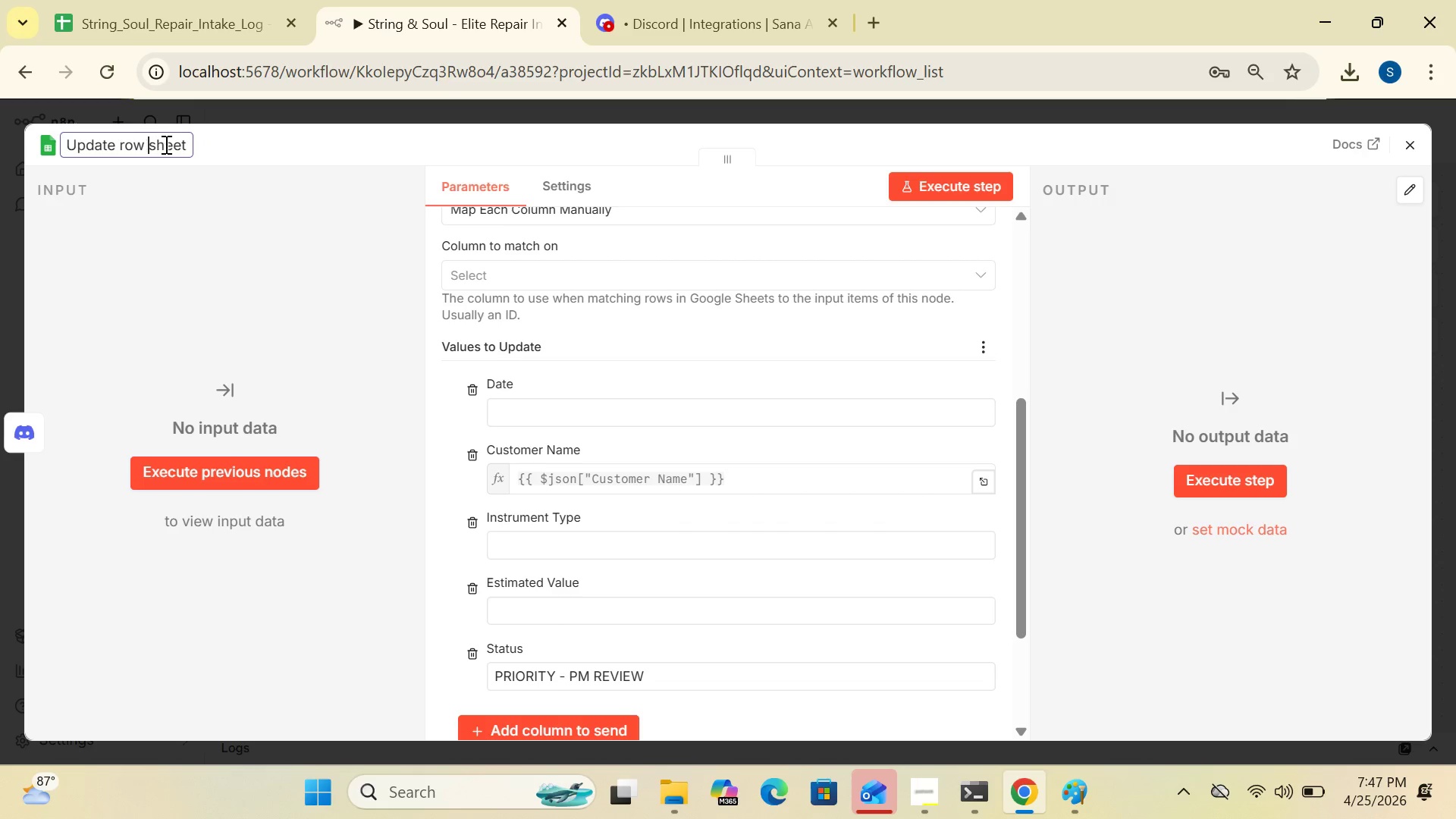 
key(Backspace)
 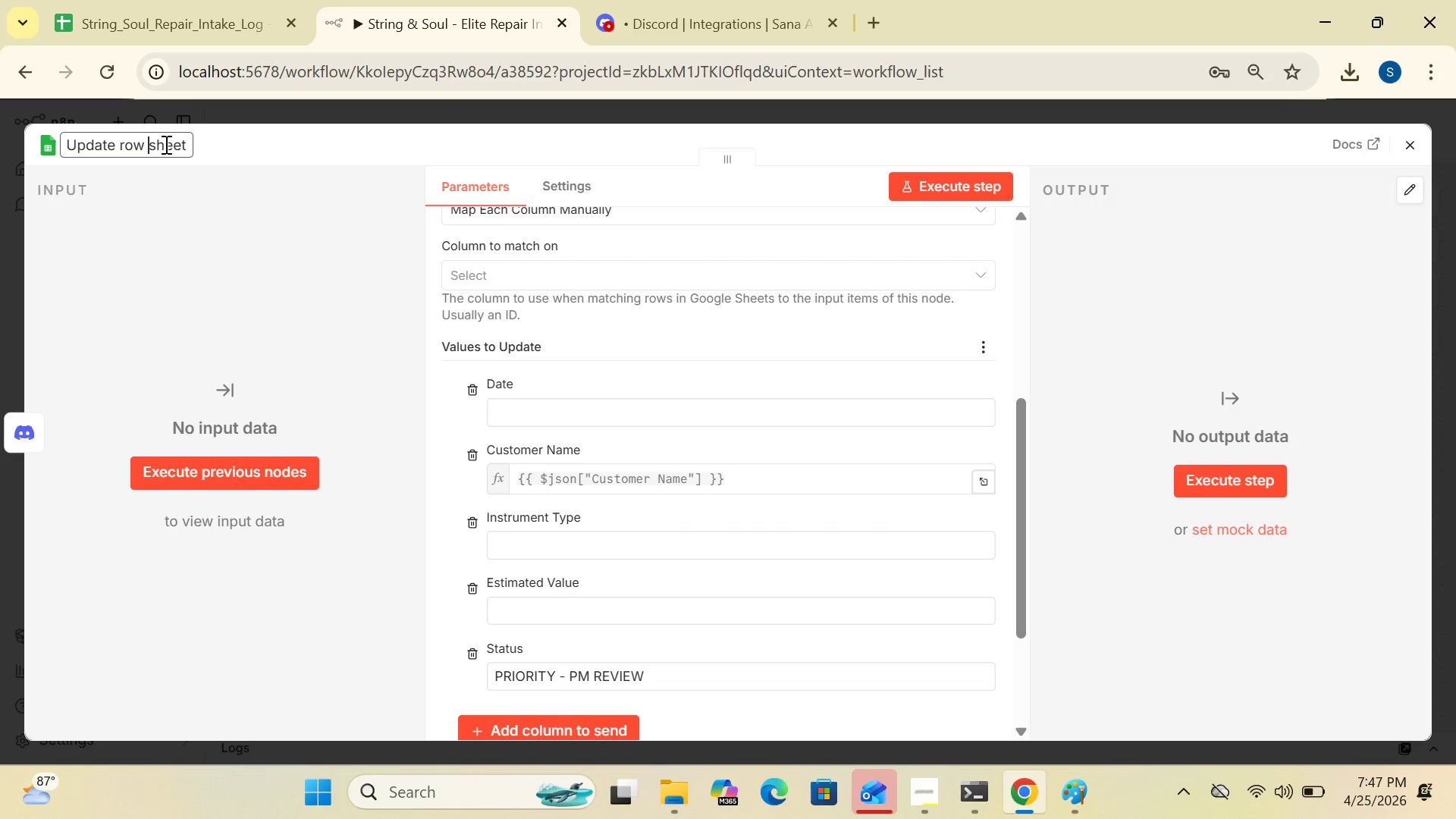 
key(Backspace)
 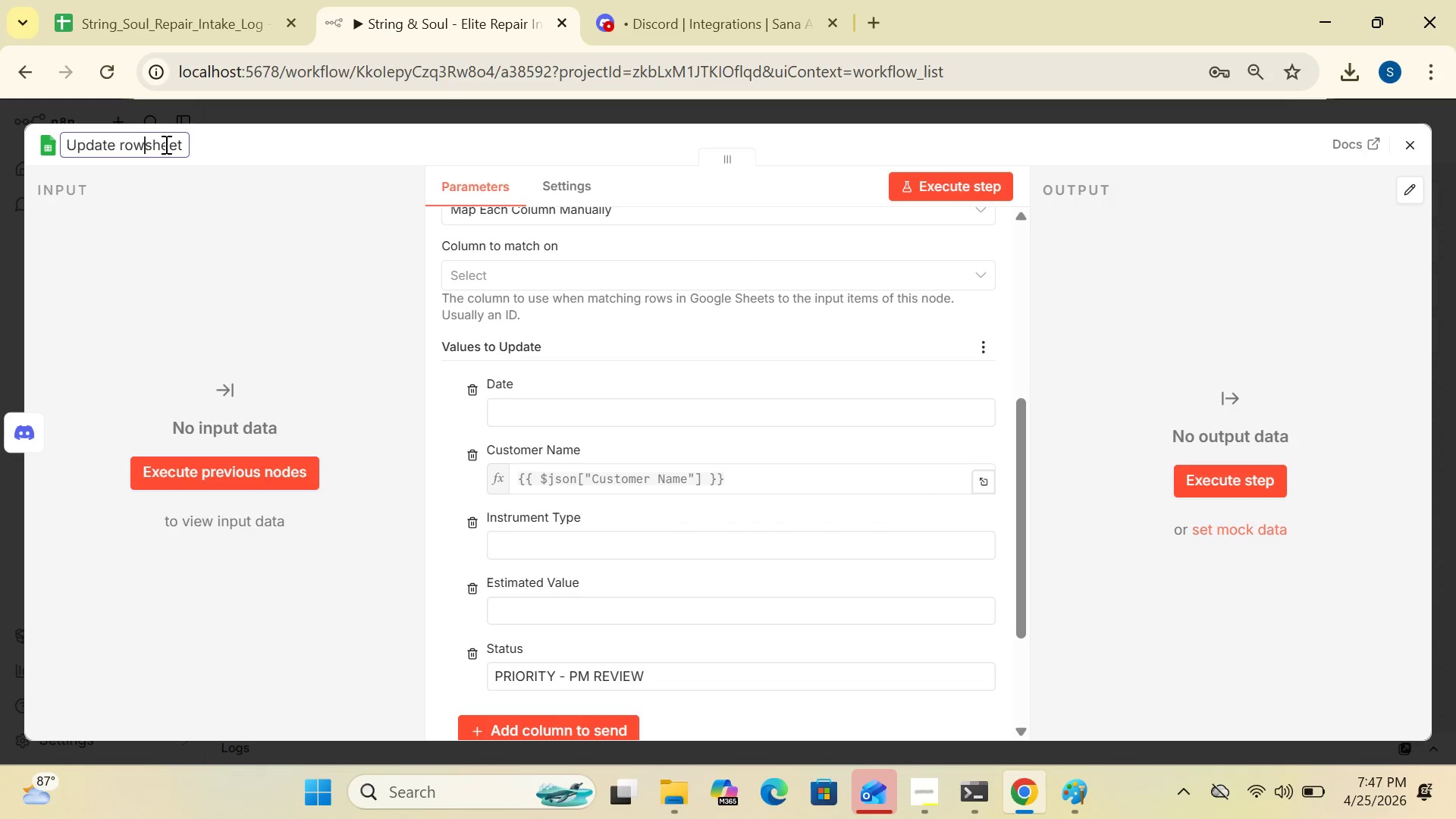 
key(Backspace)
 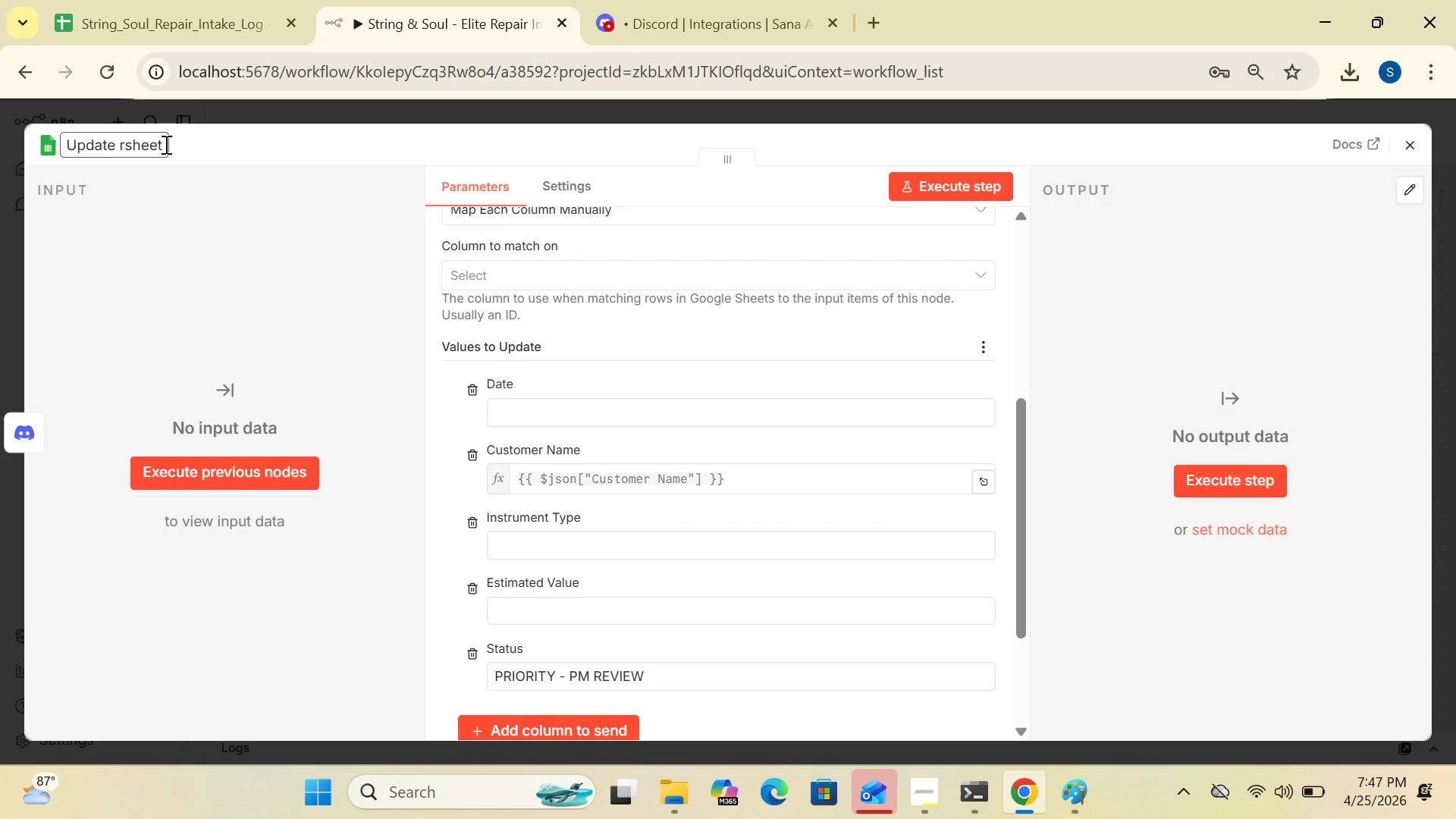 
key(Backspace)
 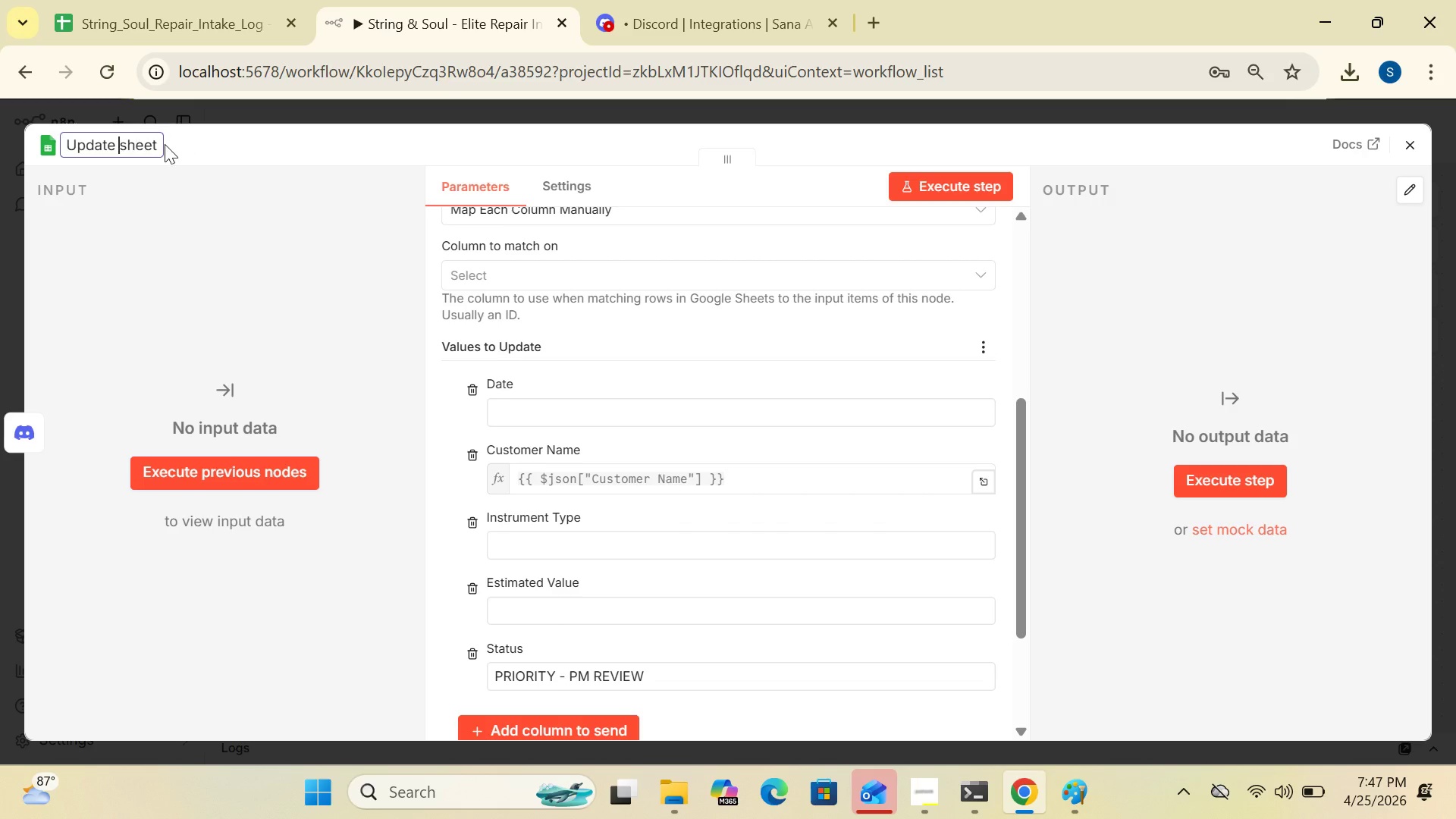 
key(Backspace)
 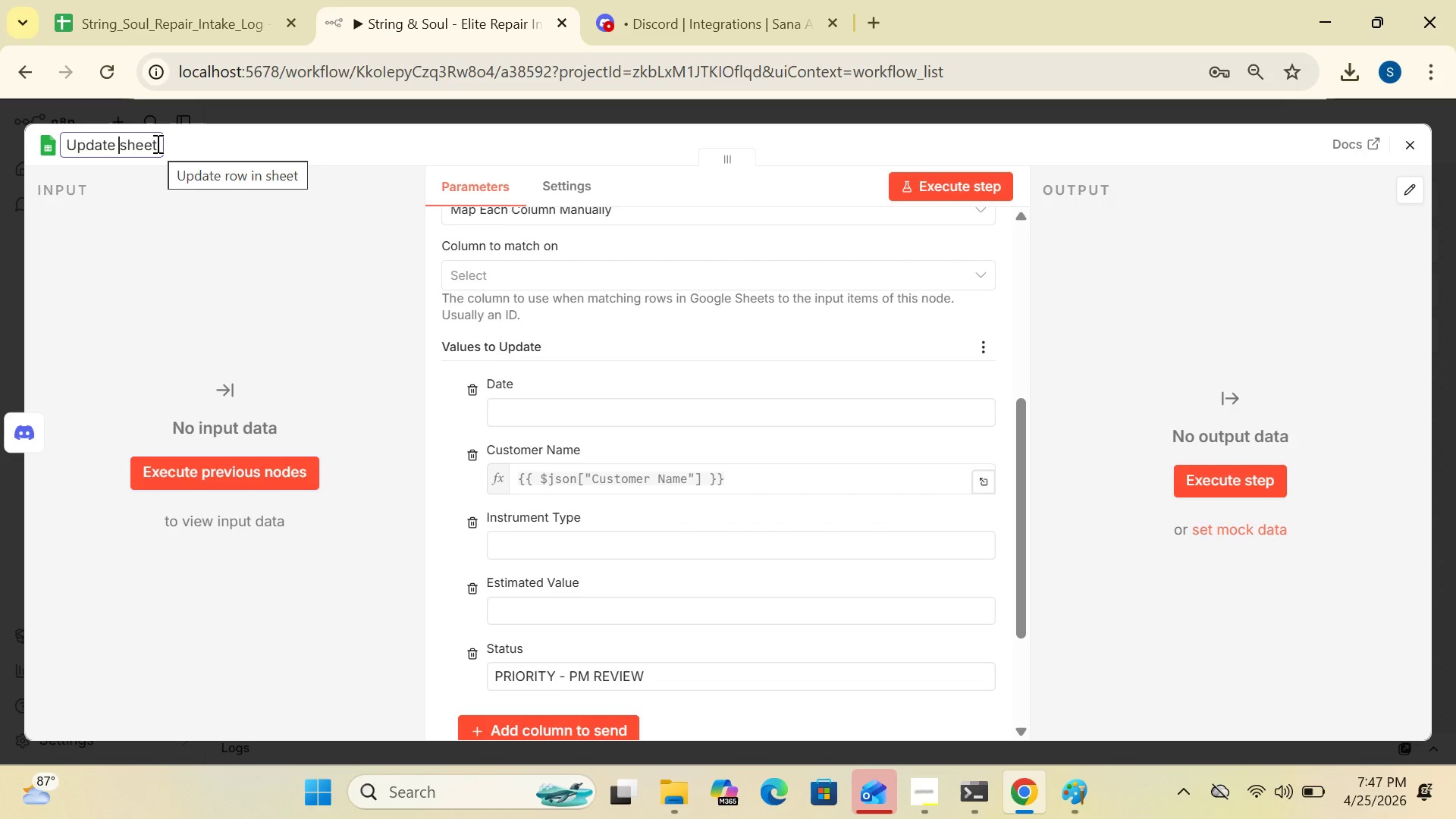 
wait(5.23)
 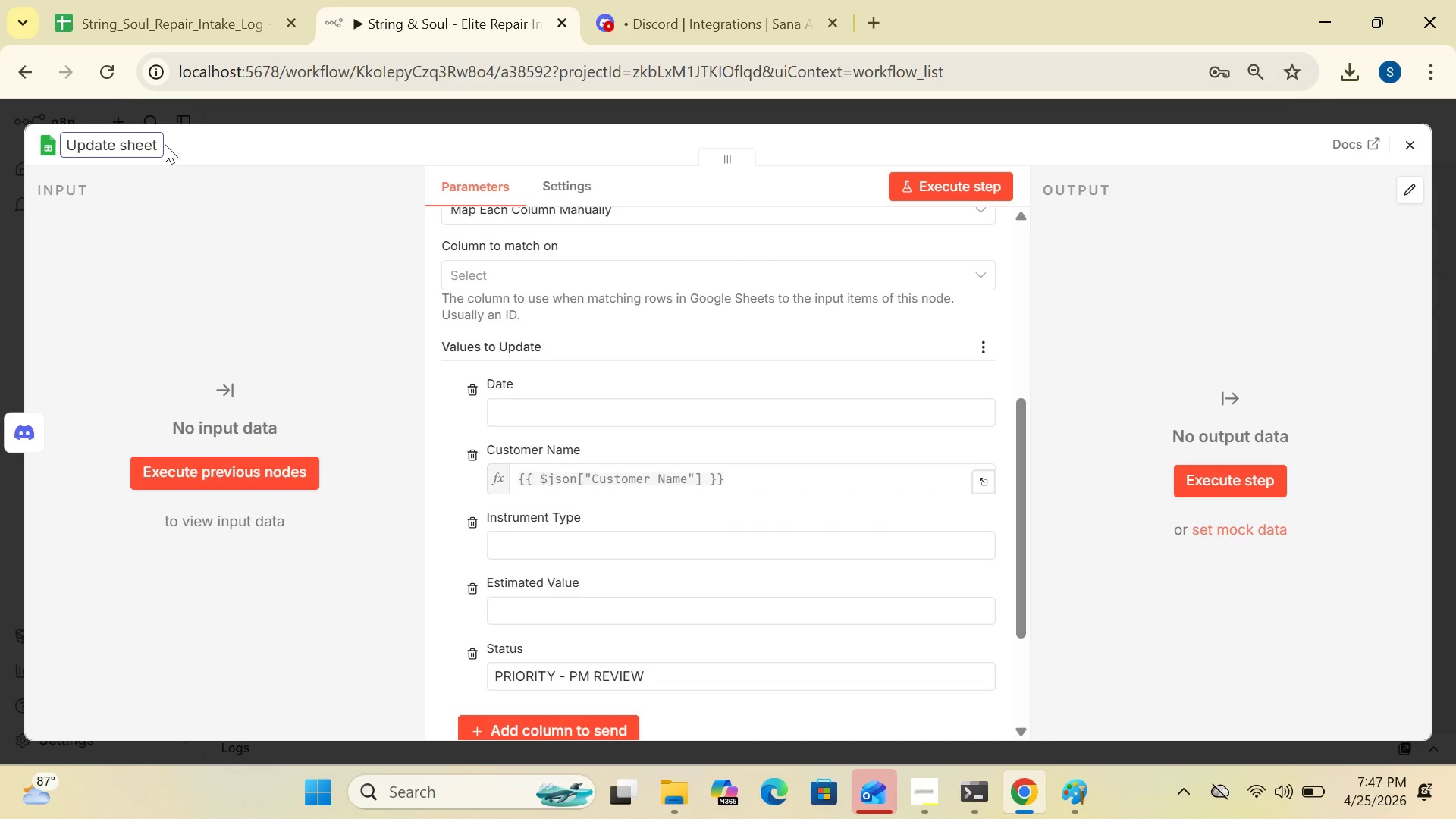 
left_click([156, 143])
 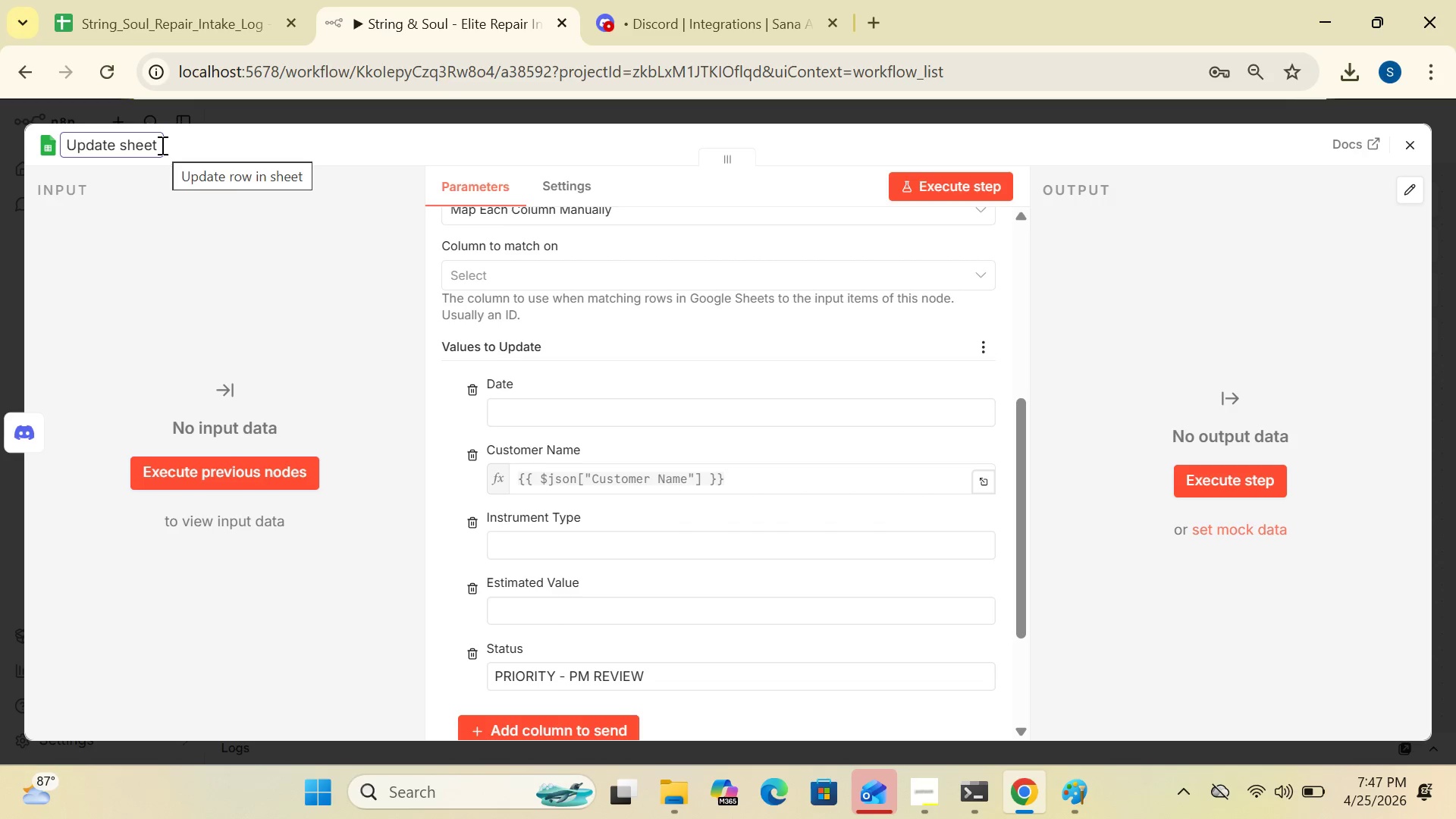 
type( Status)
 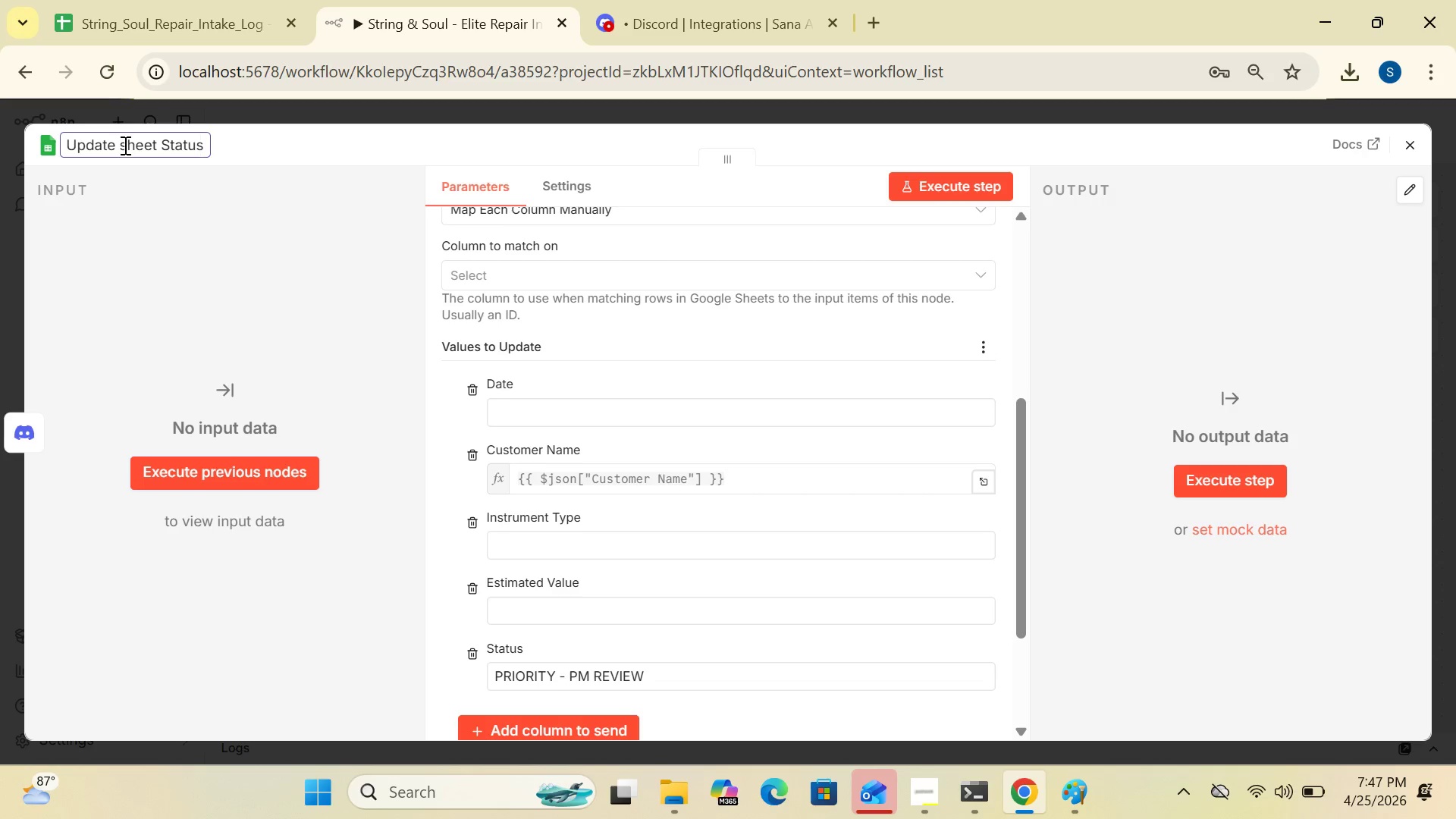 
left_click([124, 145])
 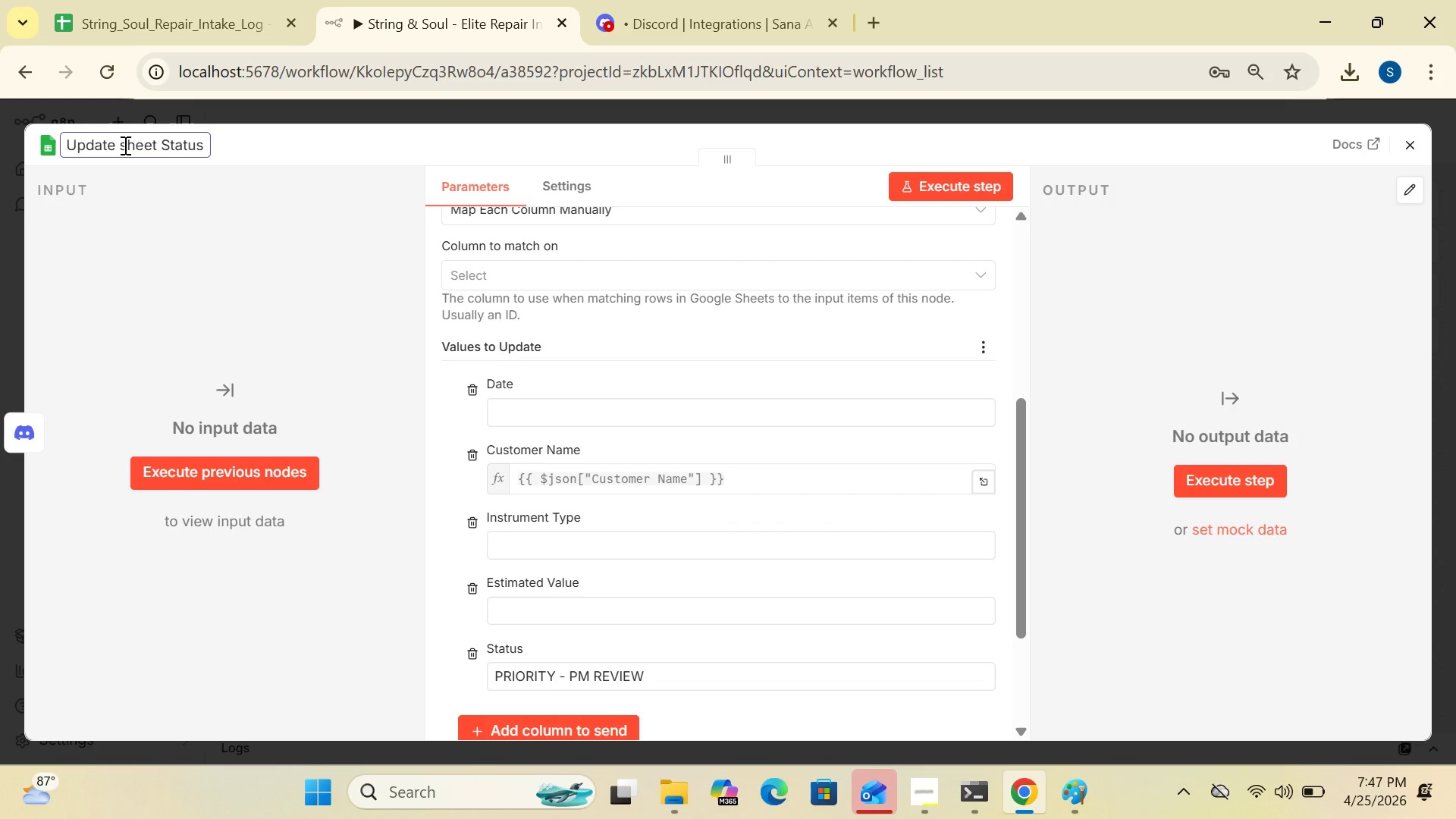 
key(Backspace)
 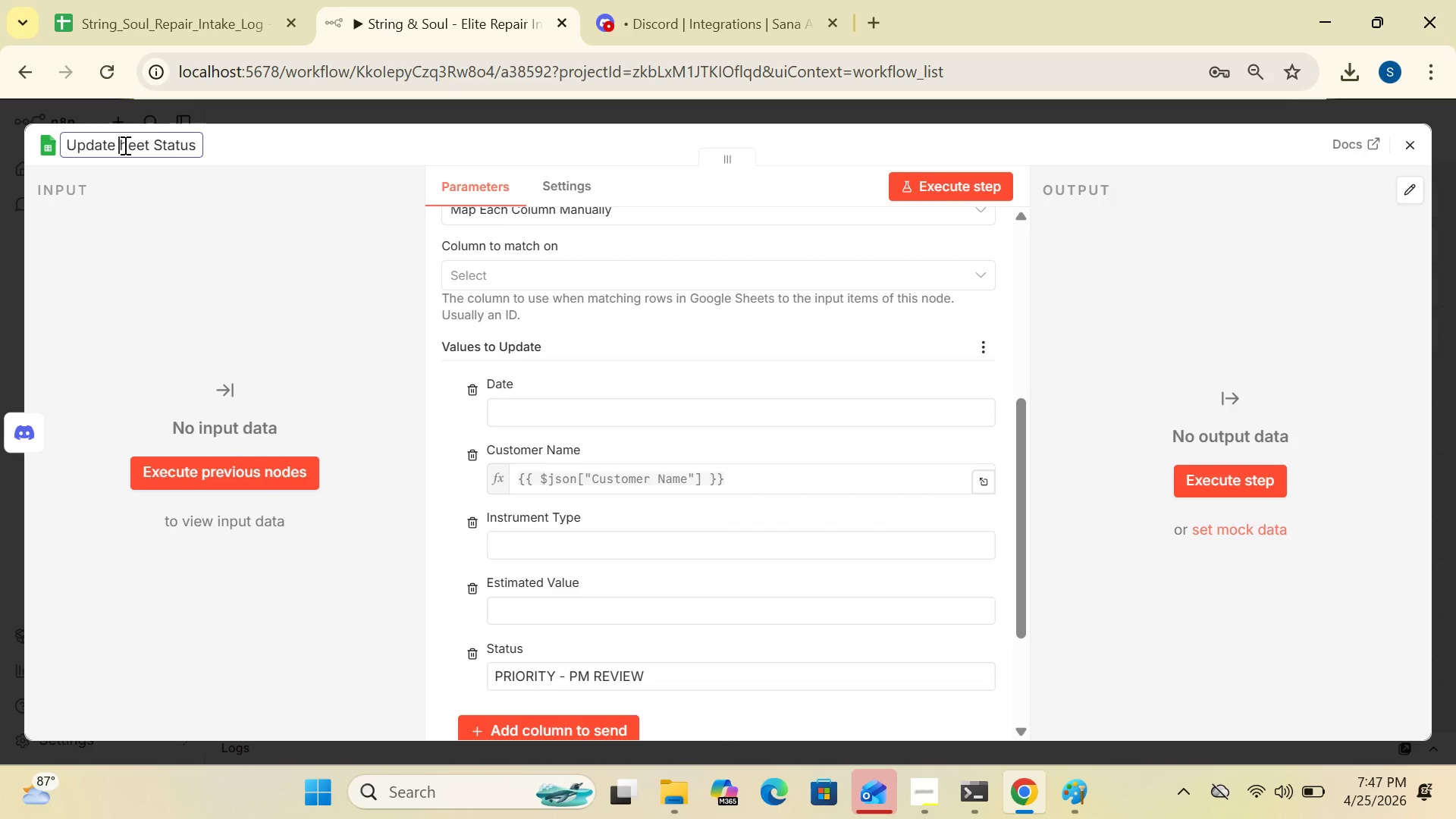 
key(CapsLock)
 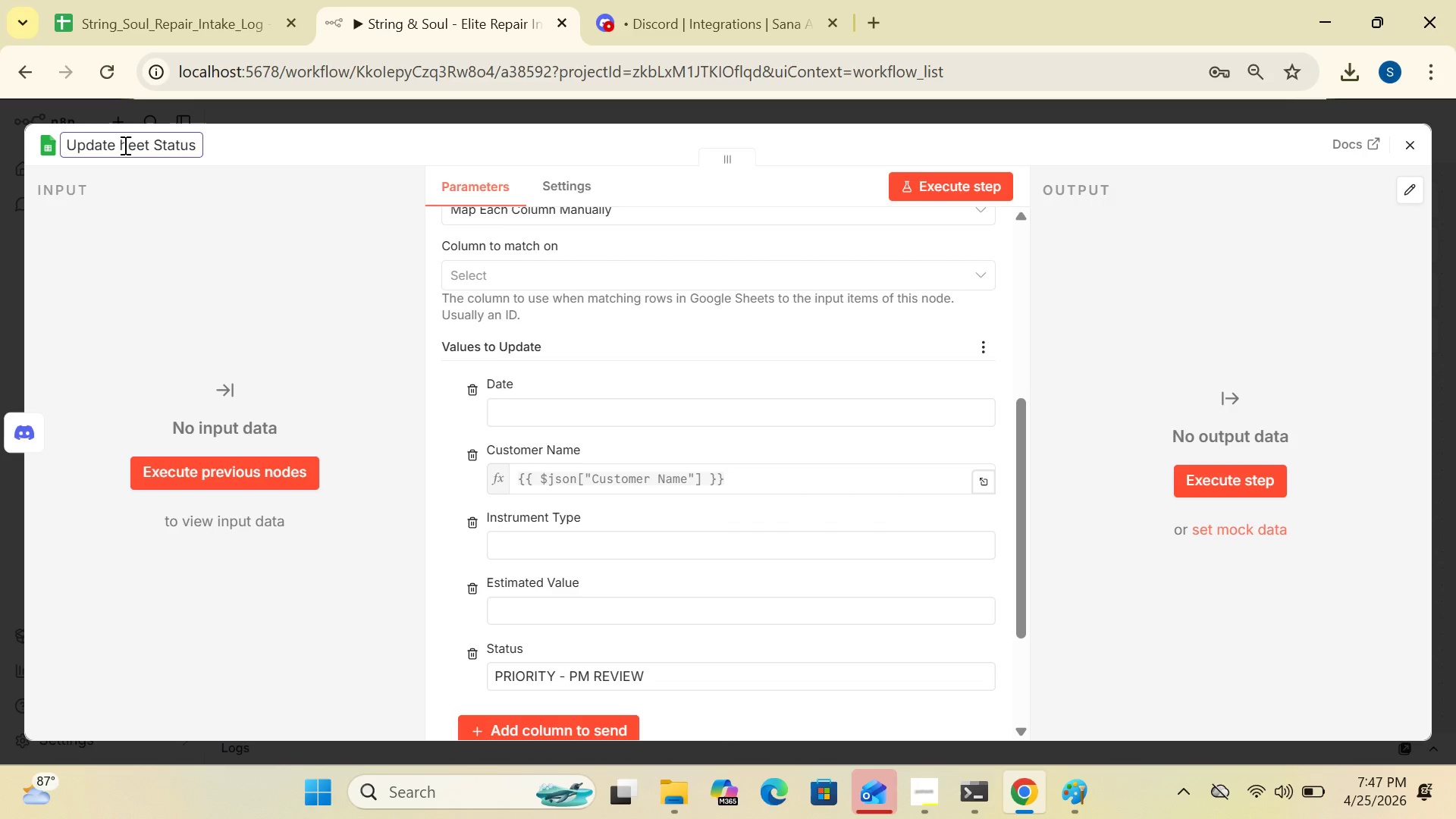 
key(S)
 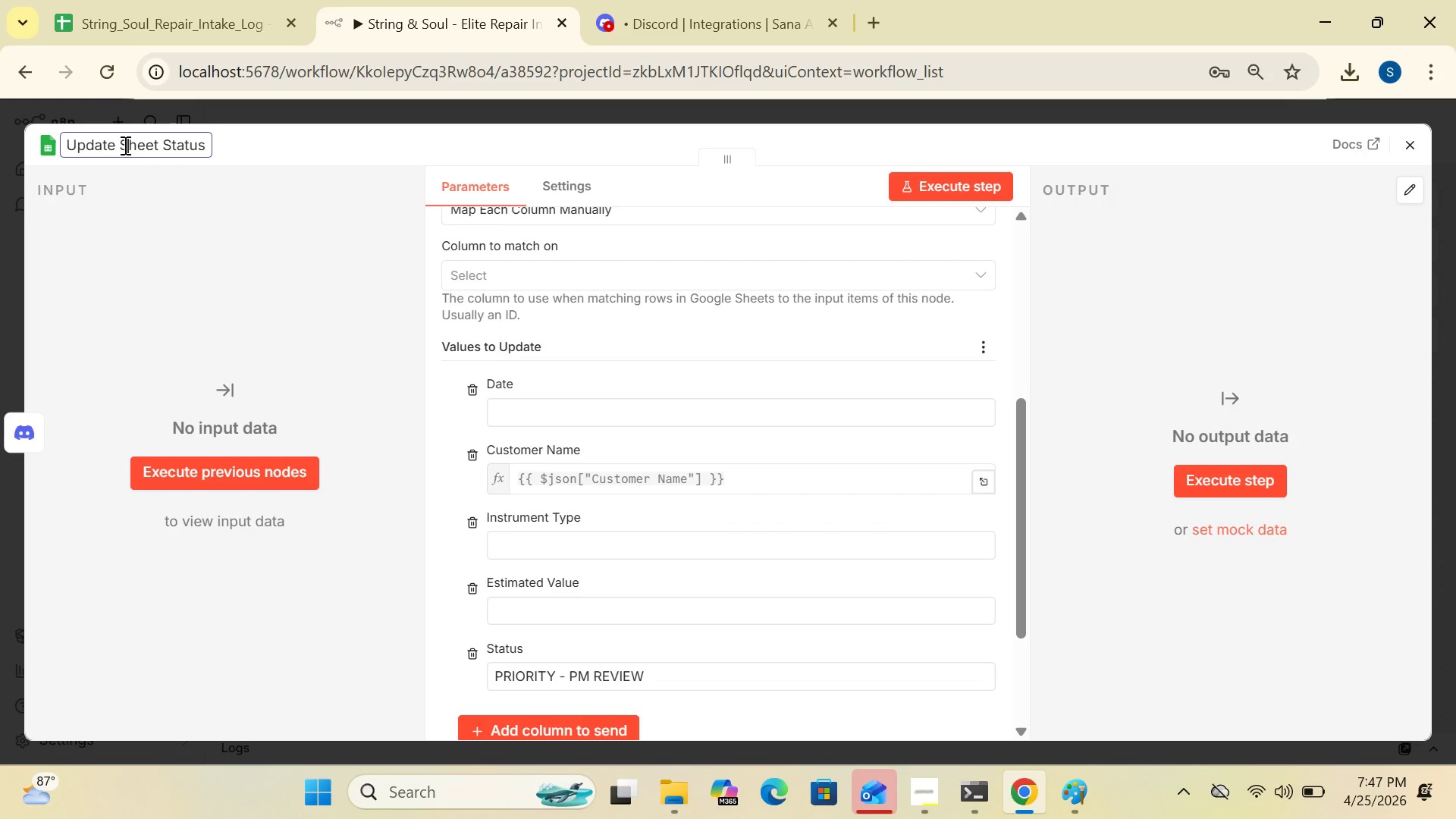 
key(CapsLock)
 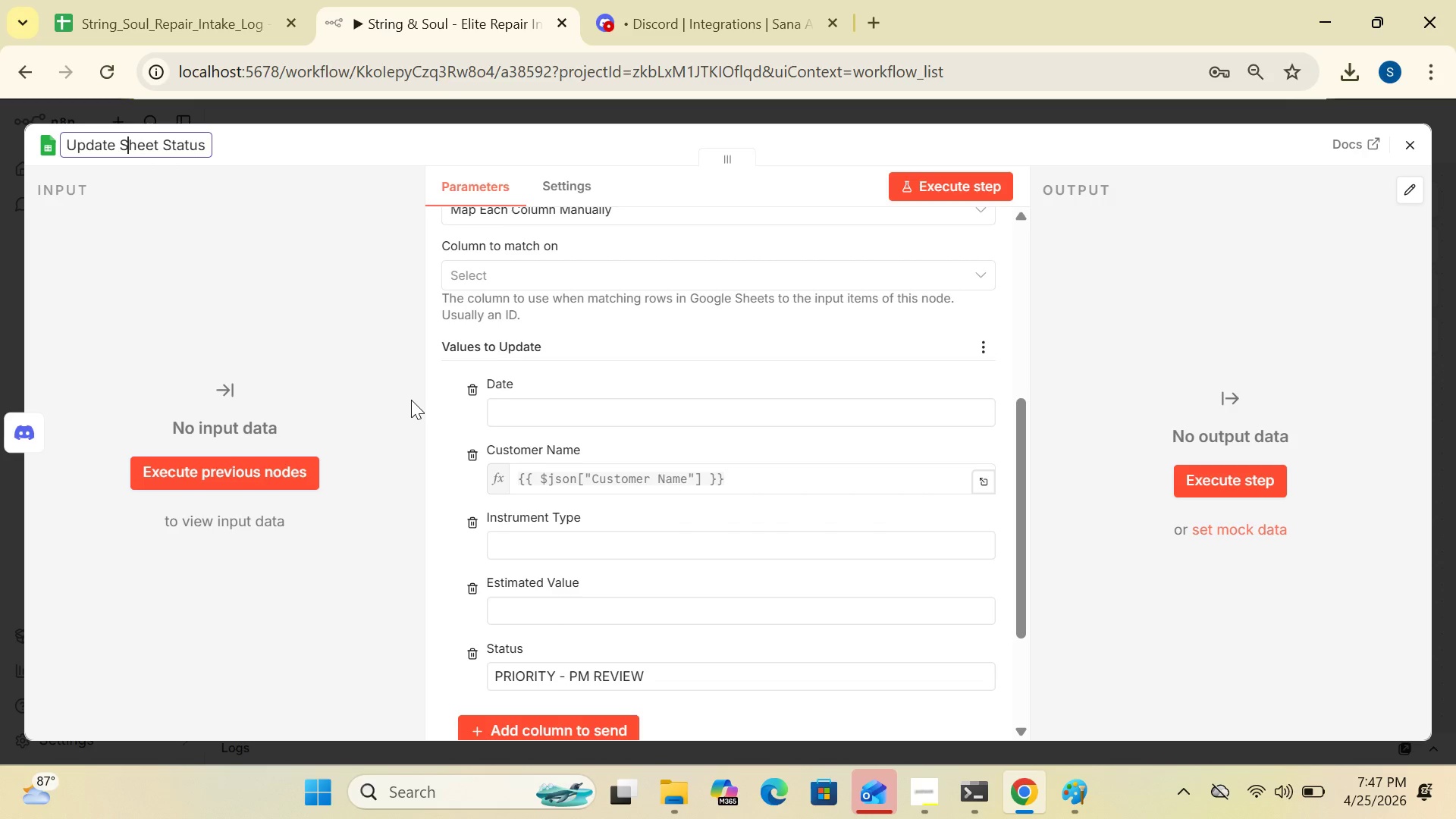 
wait(11.17)
 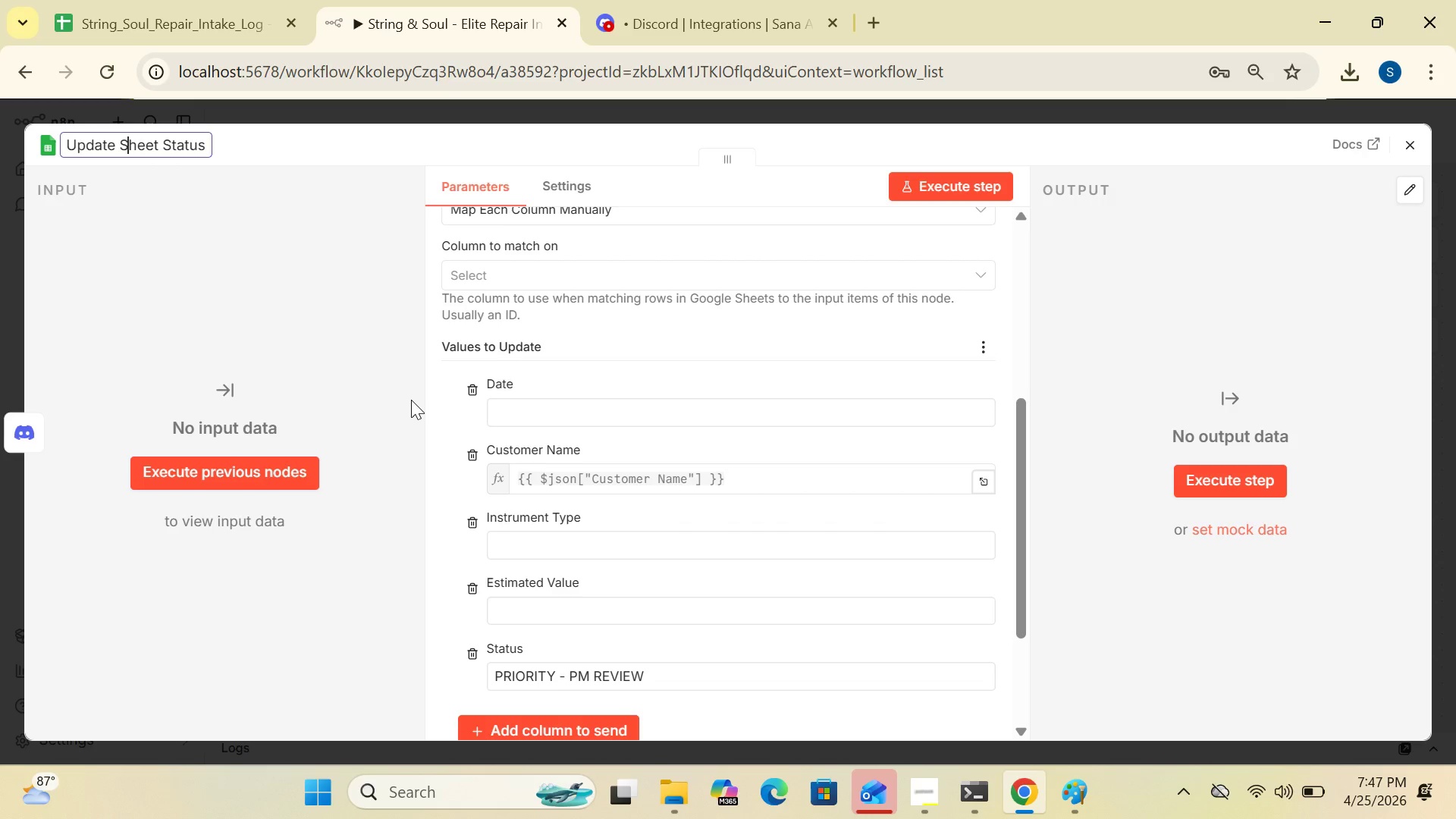 
left_click_drag(start_coordinate=[1015, 564], to_coordinate=[1005, 591])
 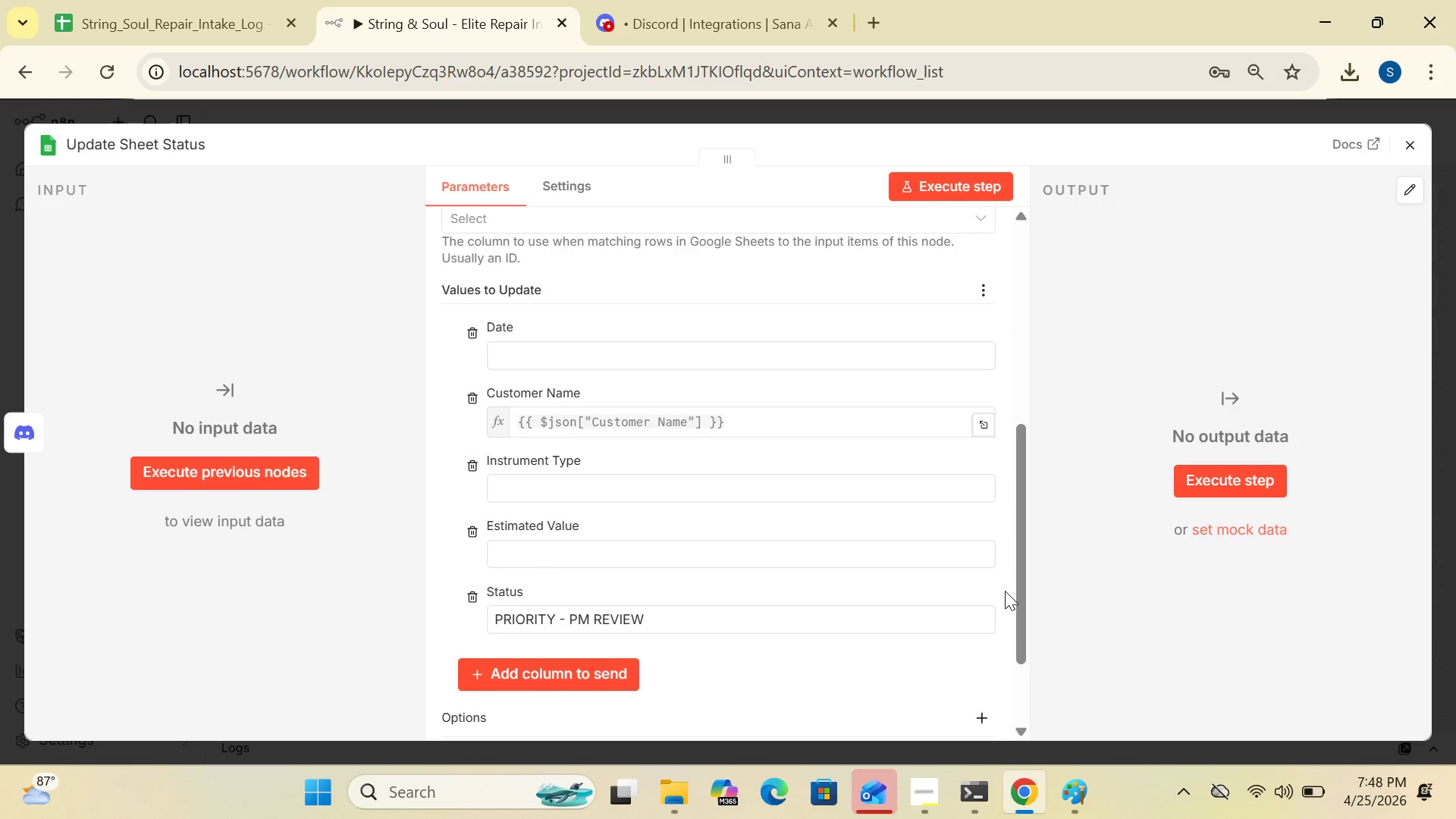 
wait(19.11)
 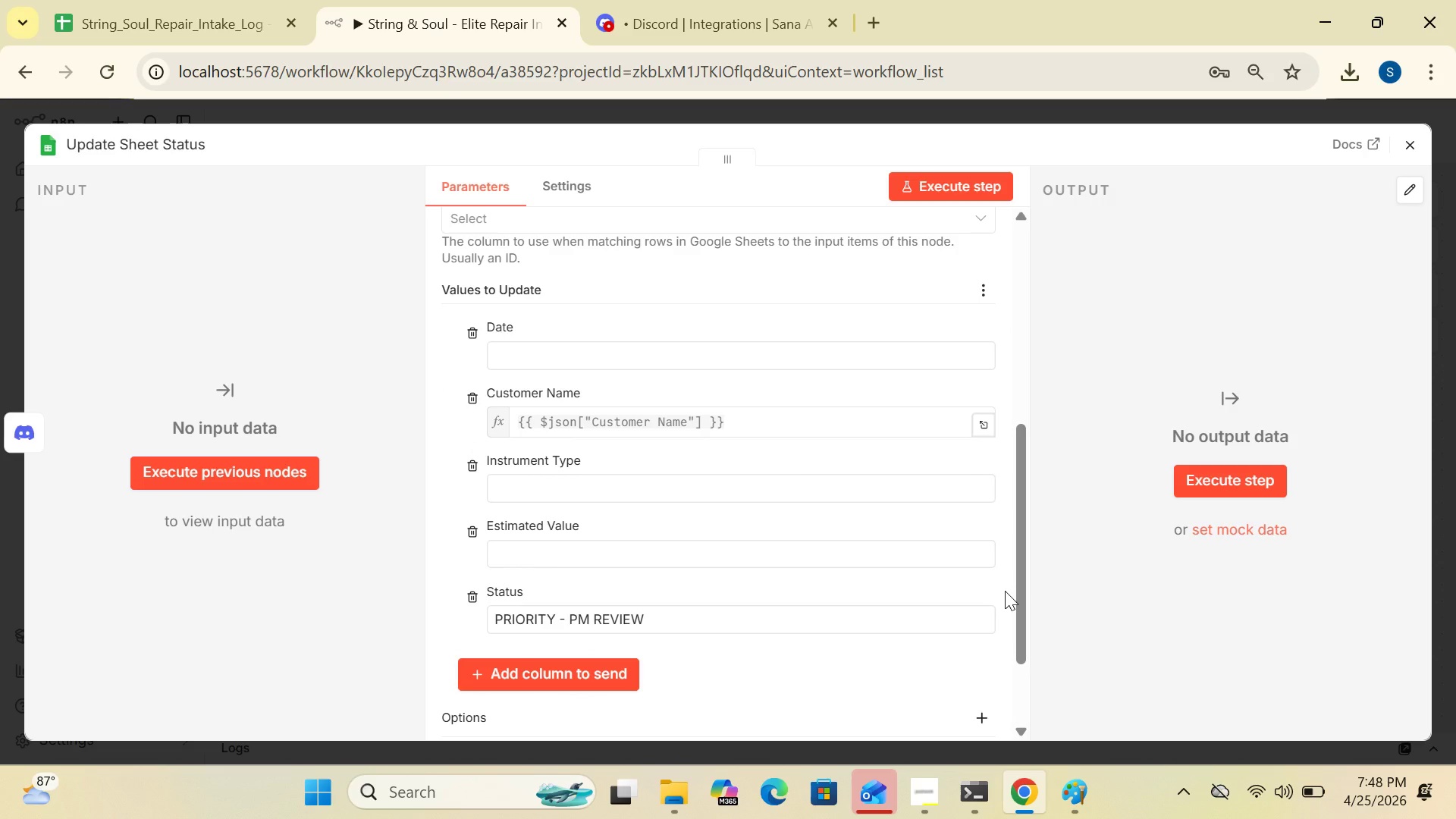 
left_click_drag(start_coordinate=[1021, 557], to_coordinate=[991, 415])
 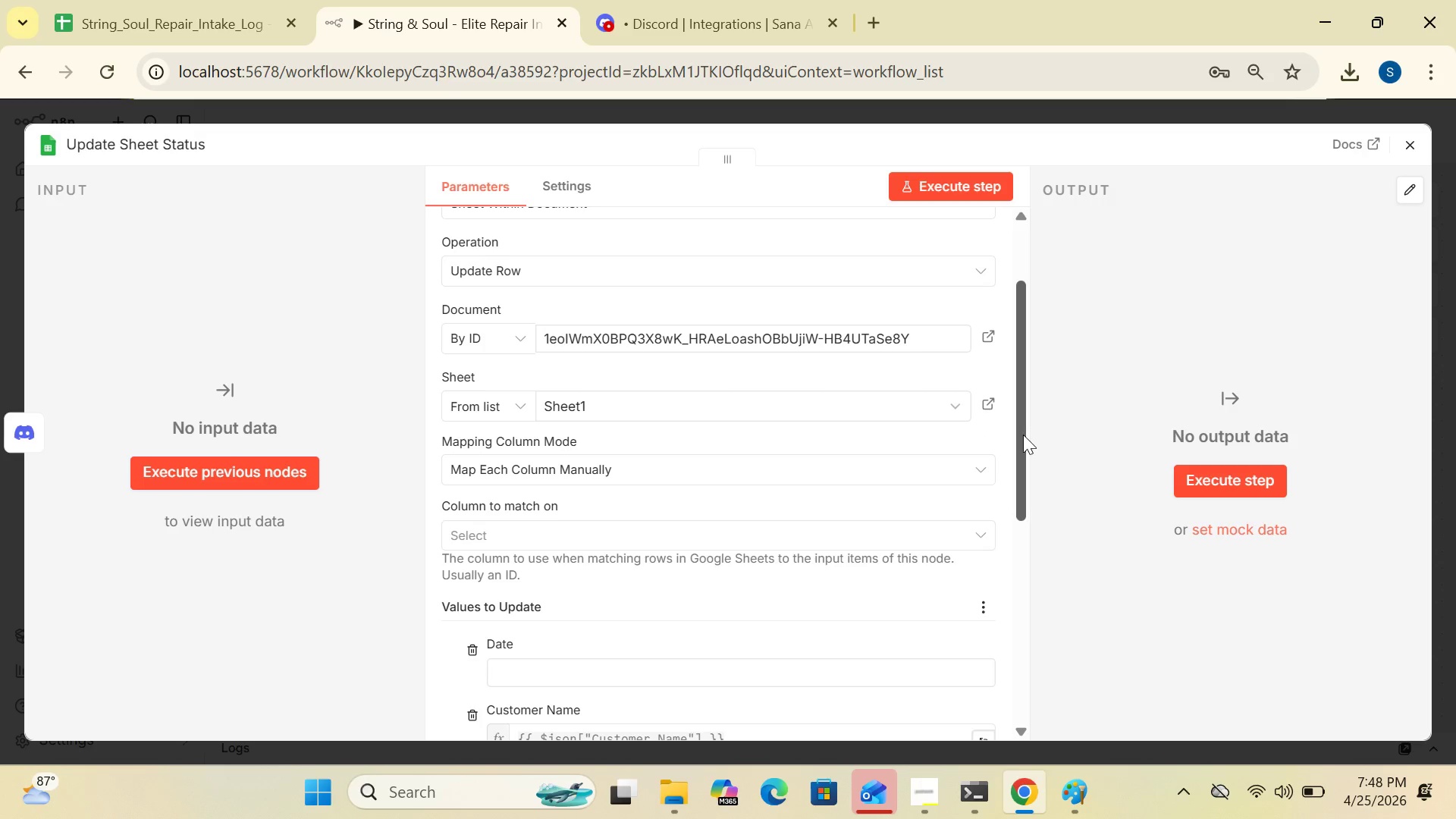 
left_click_drag(start_coordinate=[1023, 436], to_coordinate=[1018, 475])
 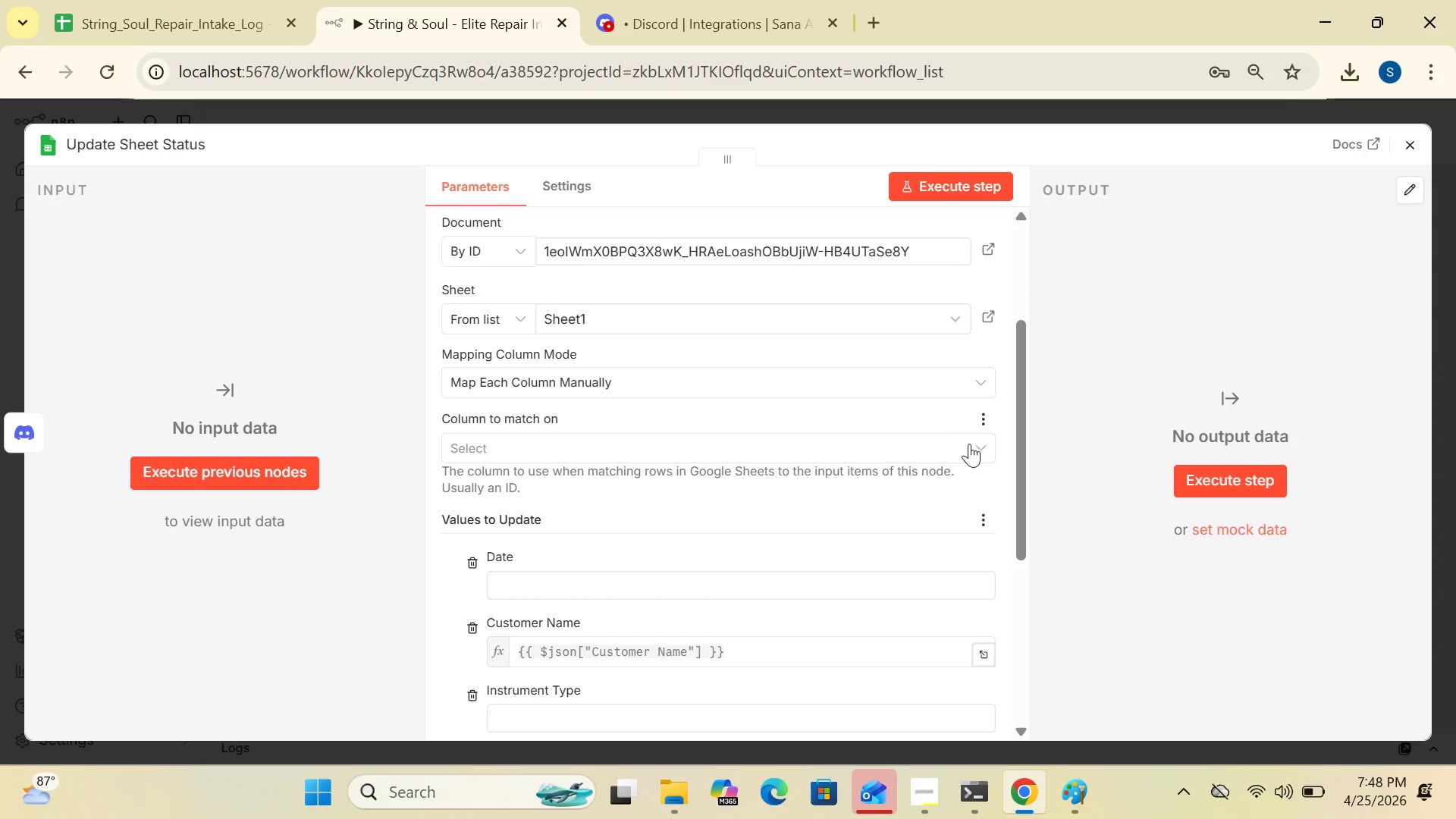 
left_click([971, 444])
 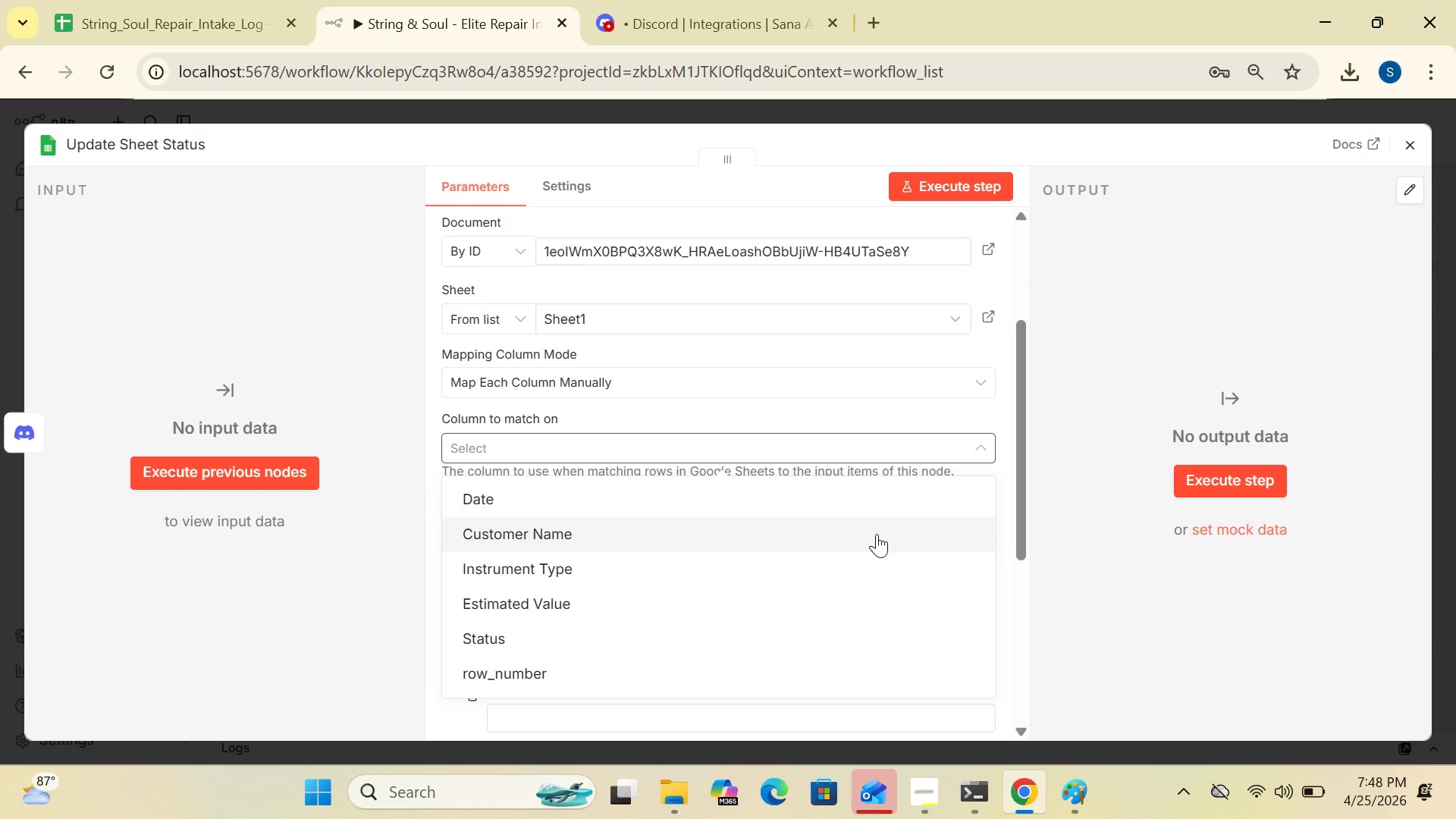 
wait(9.05)
 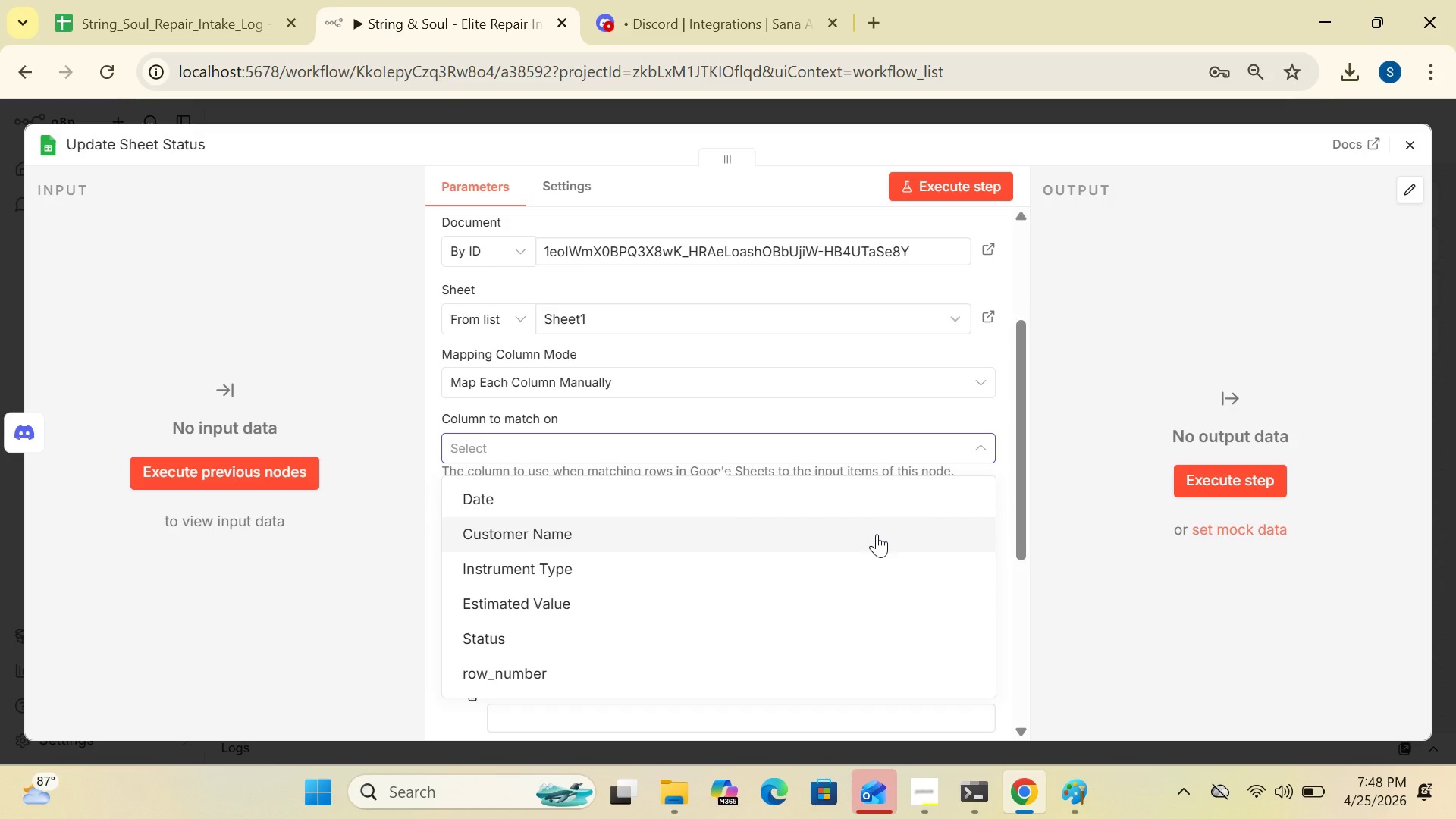 
left_click([877, 534])
 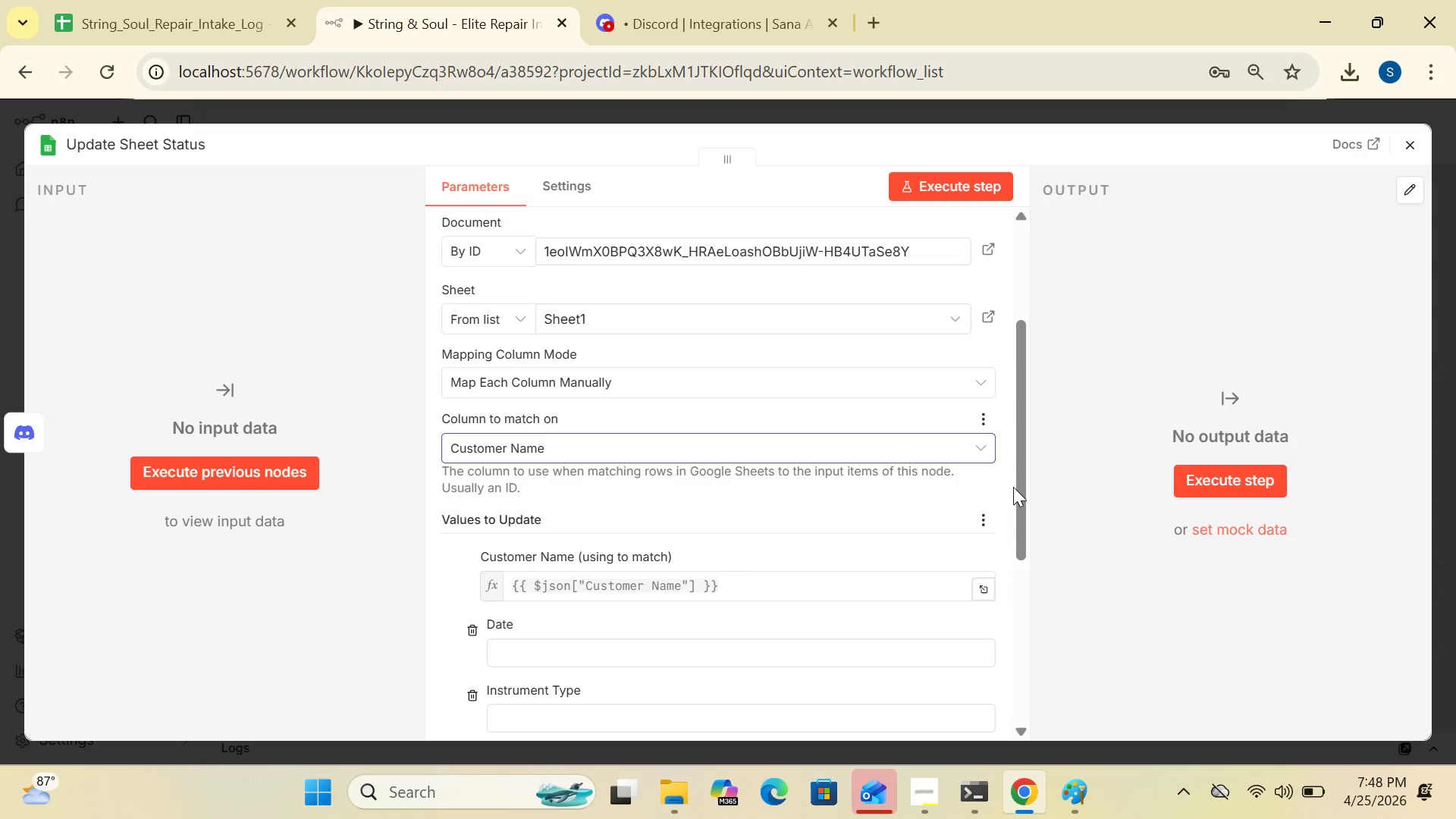 
left_click_drag(start_coordinate=[1021, 497], to_coordinate=[1021, 562])
 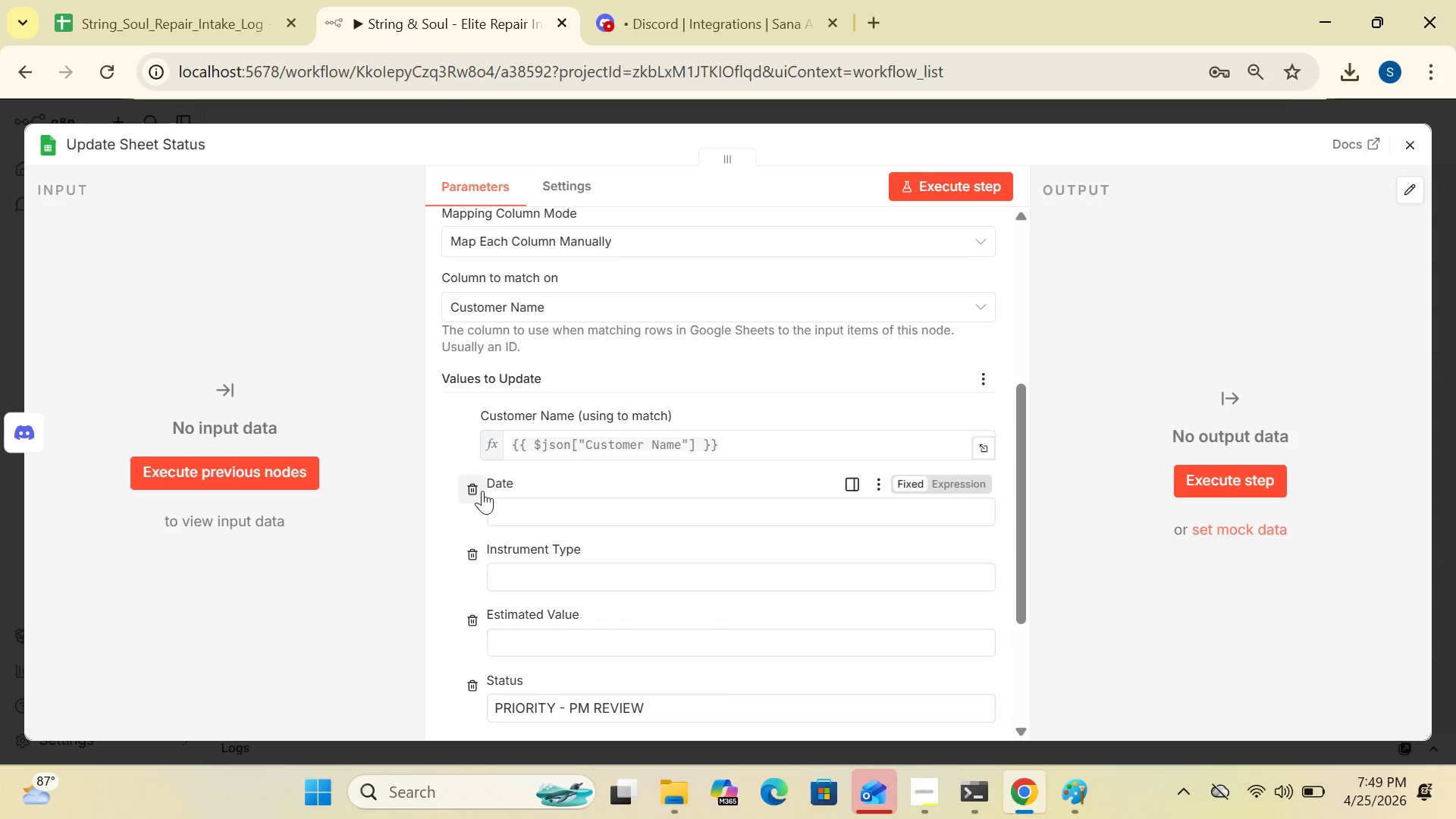 
left_click([475, 488])
 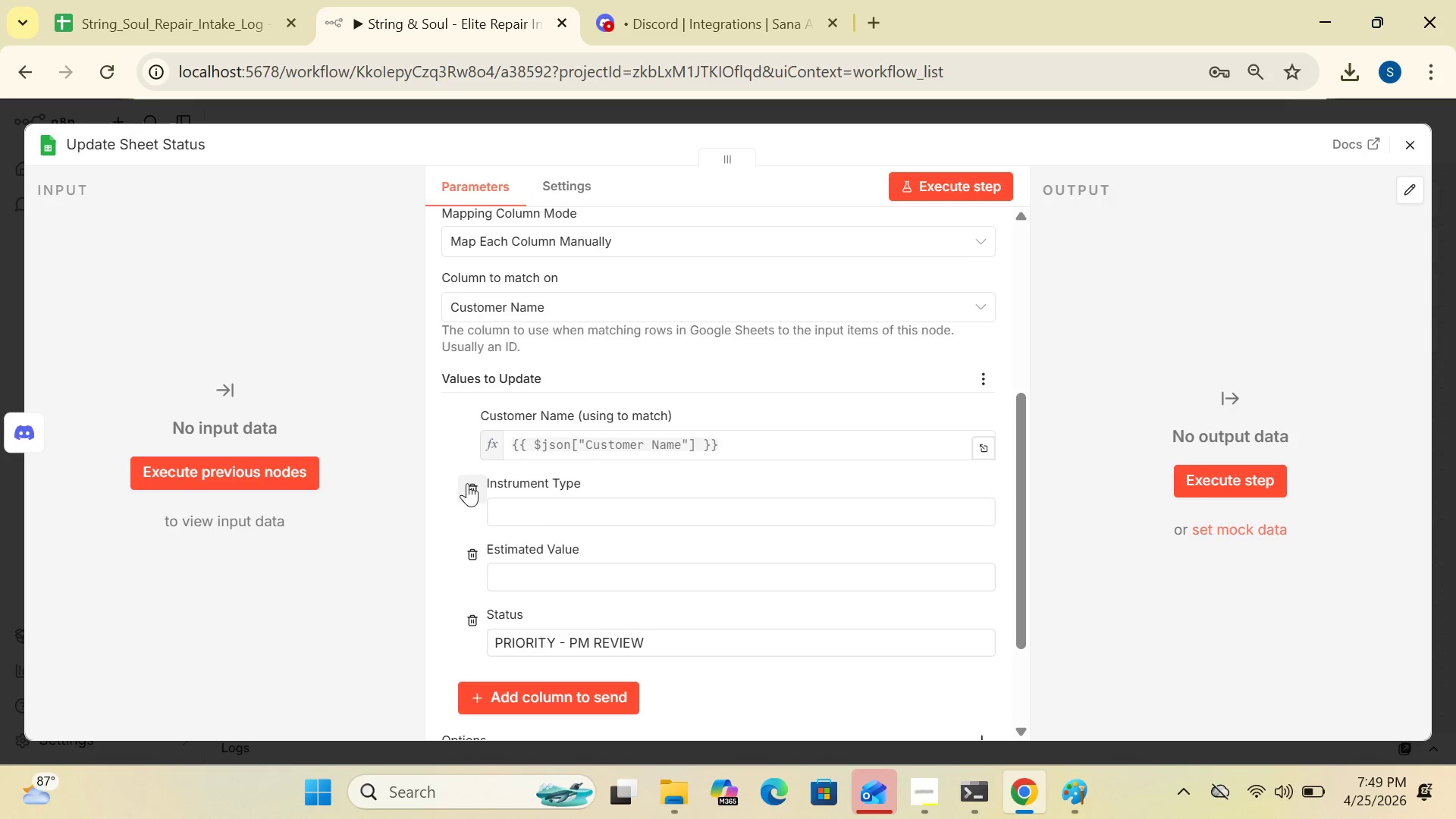 
left_click([467, 483])
 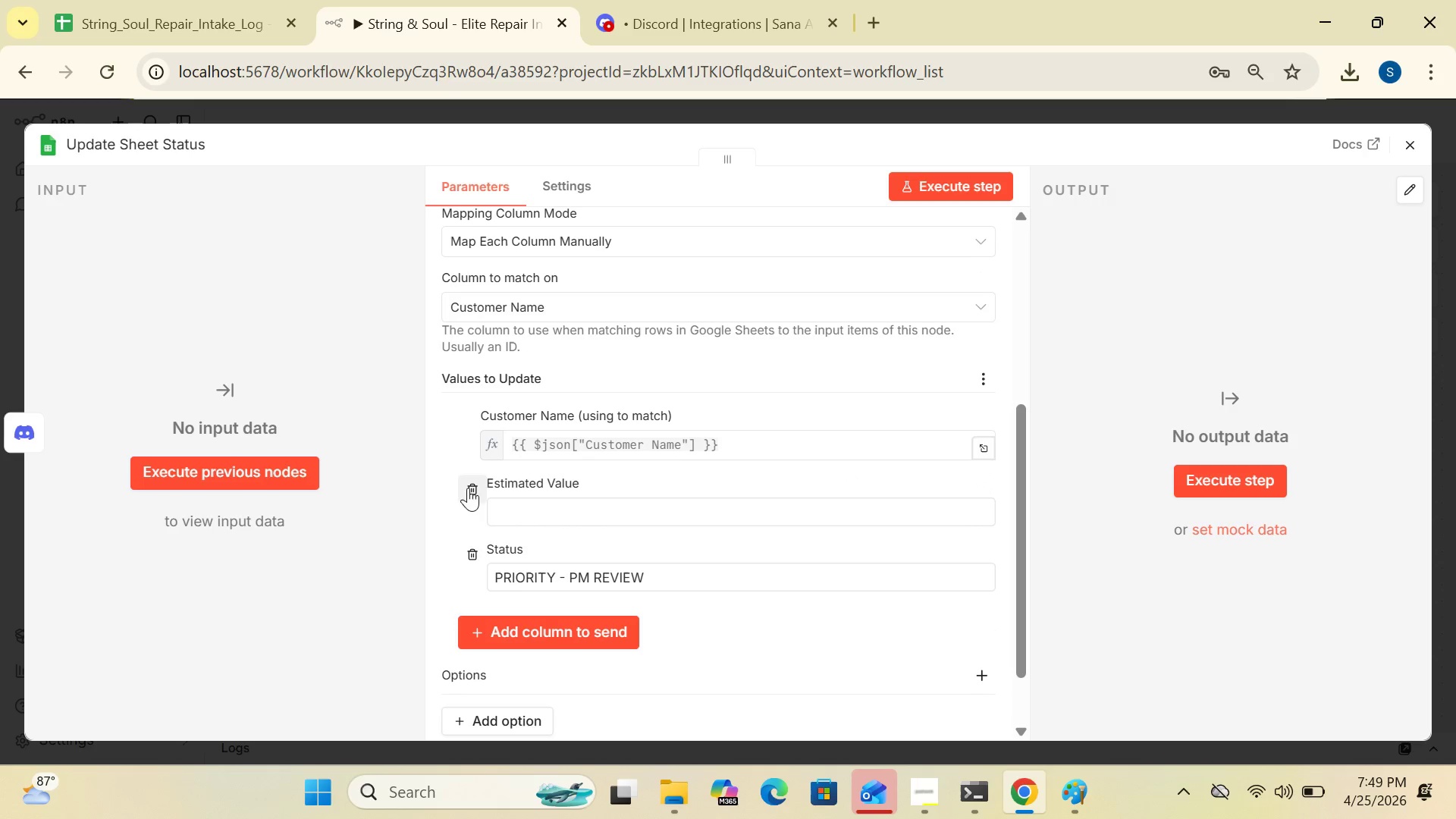 
left_click([469, 485])
 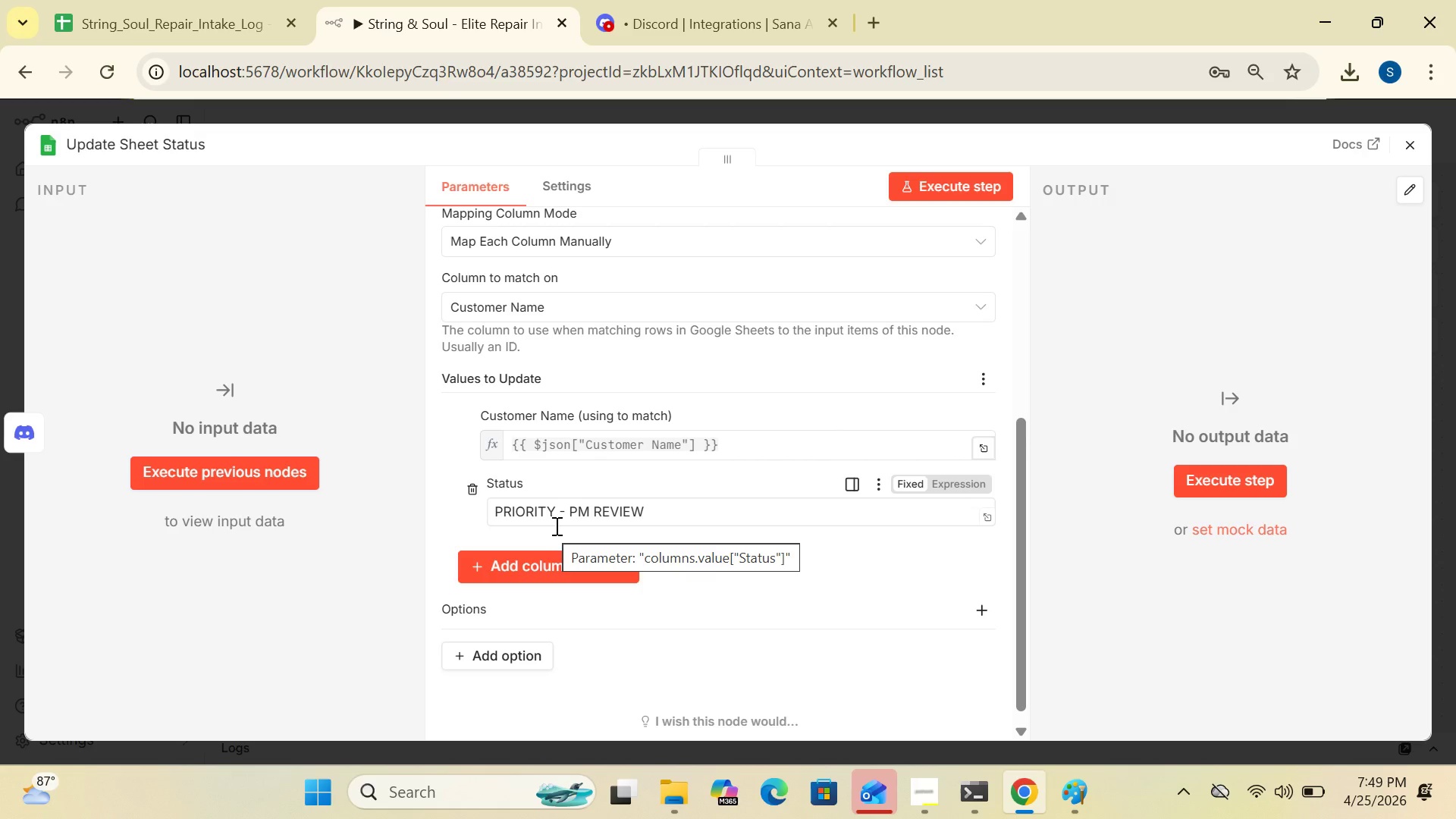 
wait(15.22)
 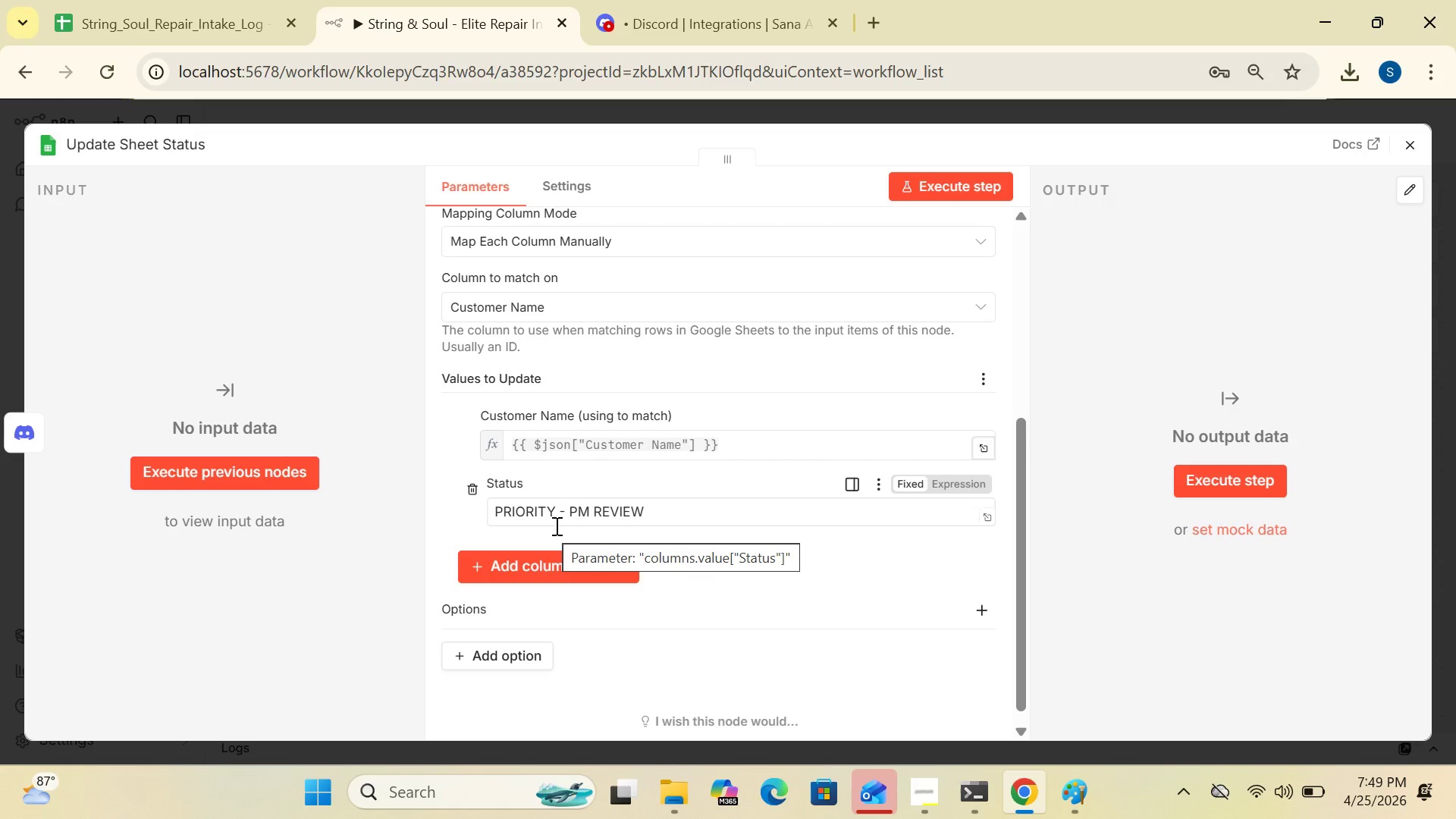 
left_click_drag(start_coordinate=[1011, 480], to_coordinate=[1025, 452])
 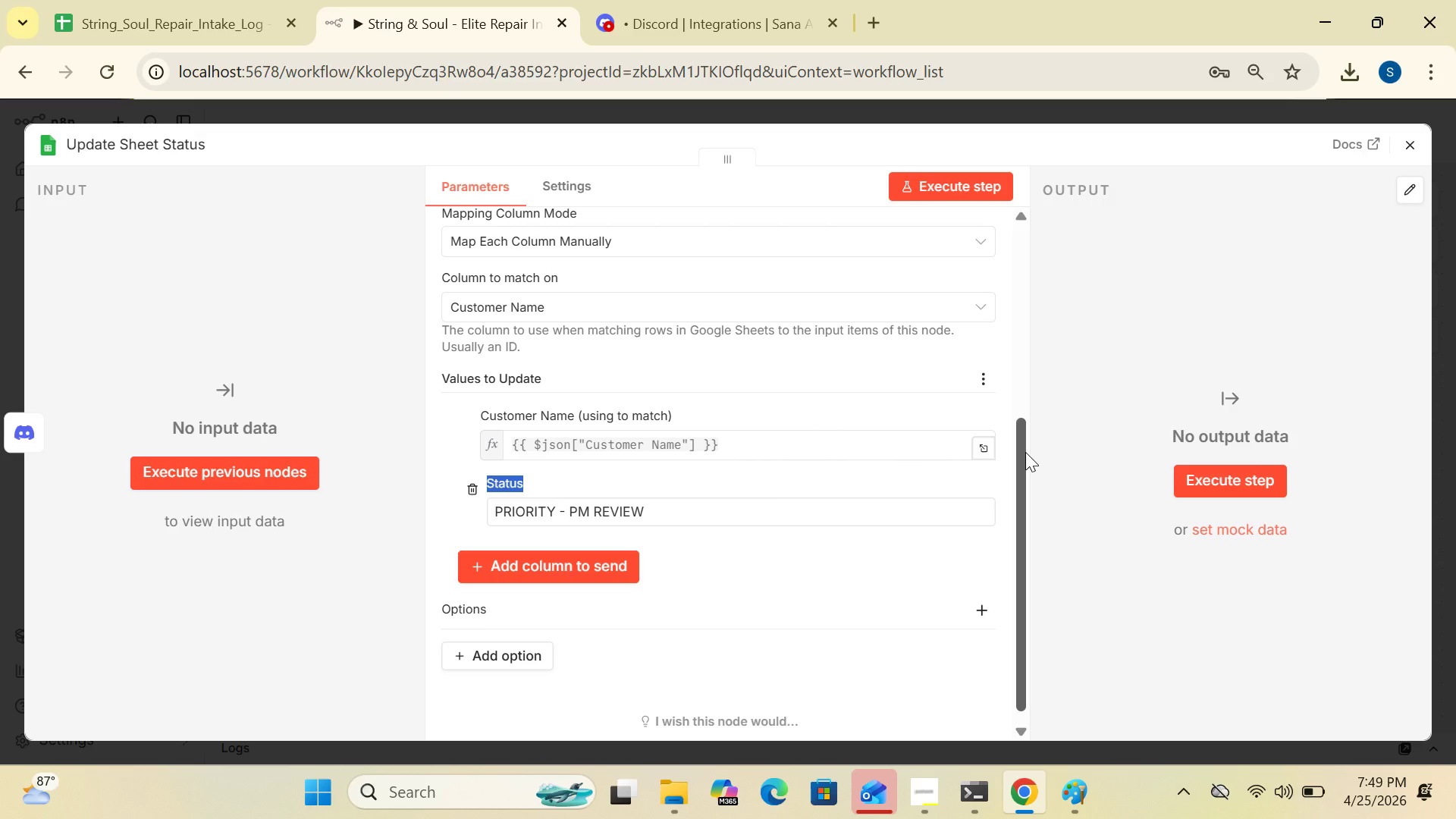 
left_click_drag(start_coordinate=[1025, 452], to_coordinate=[1006, 241])
 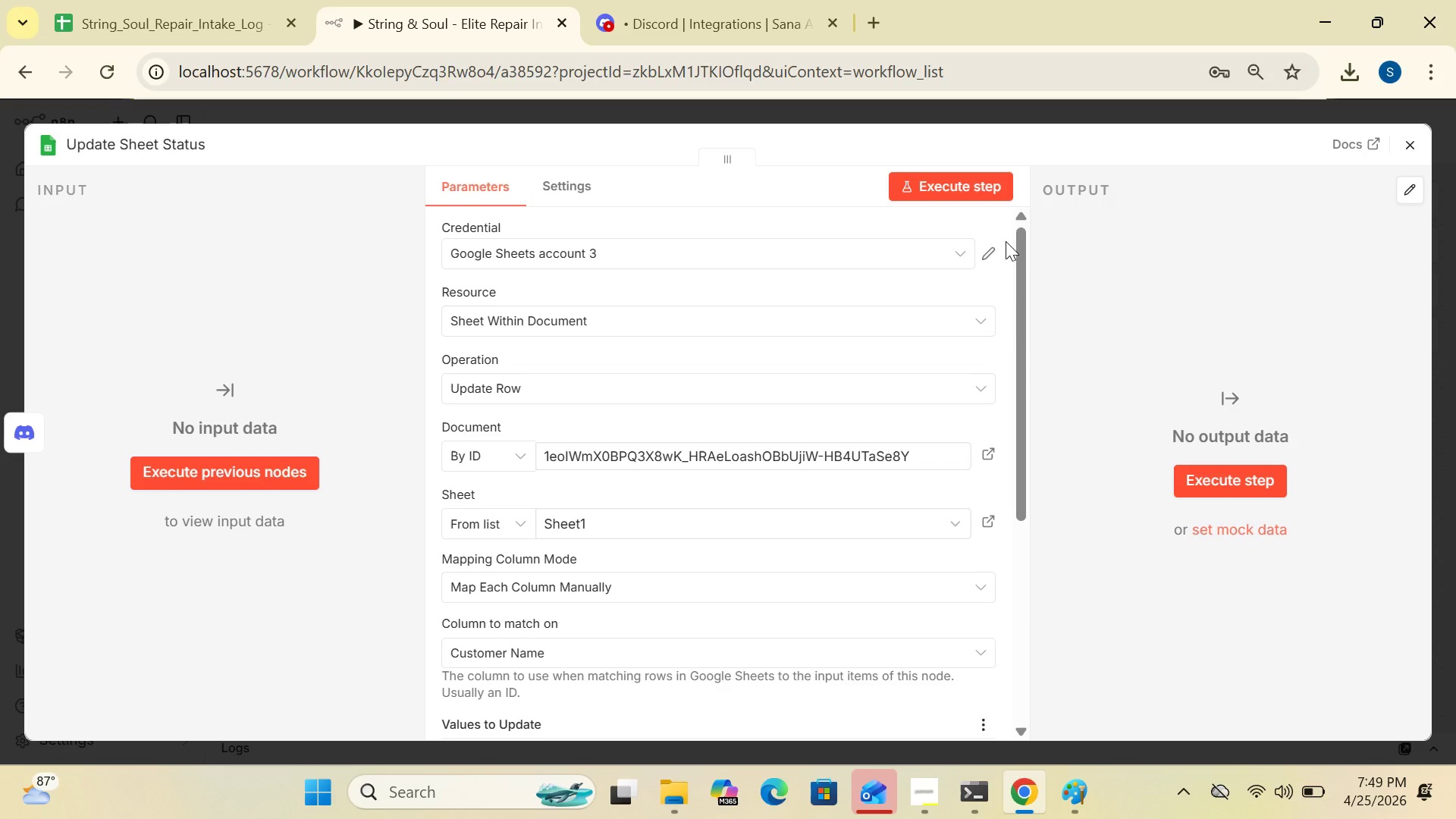 
wait(19.56)
 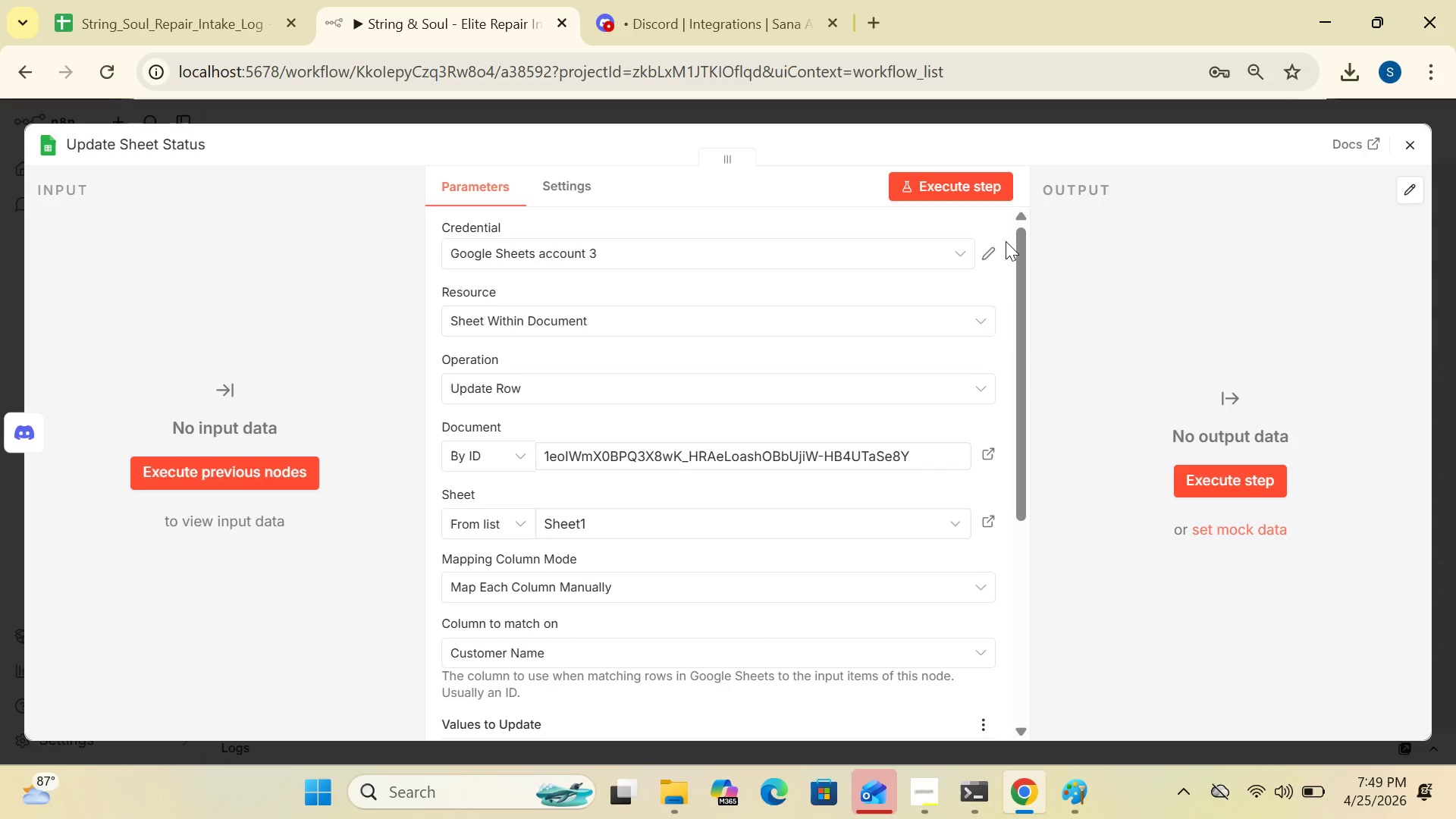 
right_click([1006, 241])
 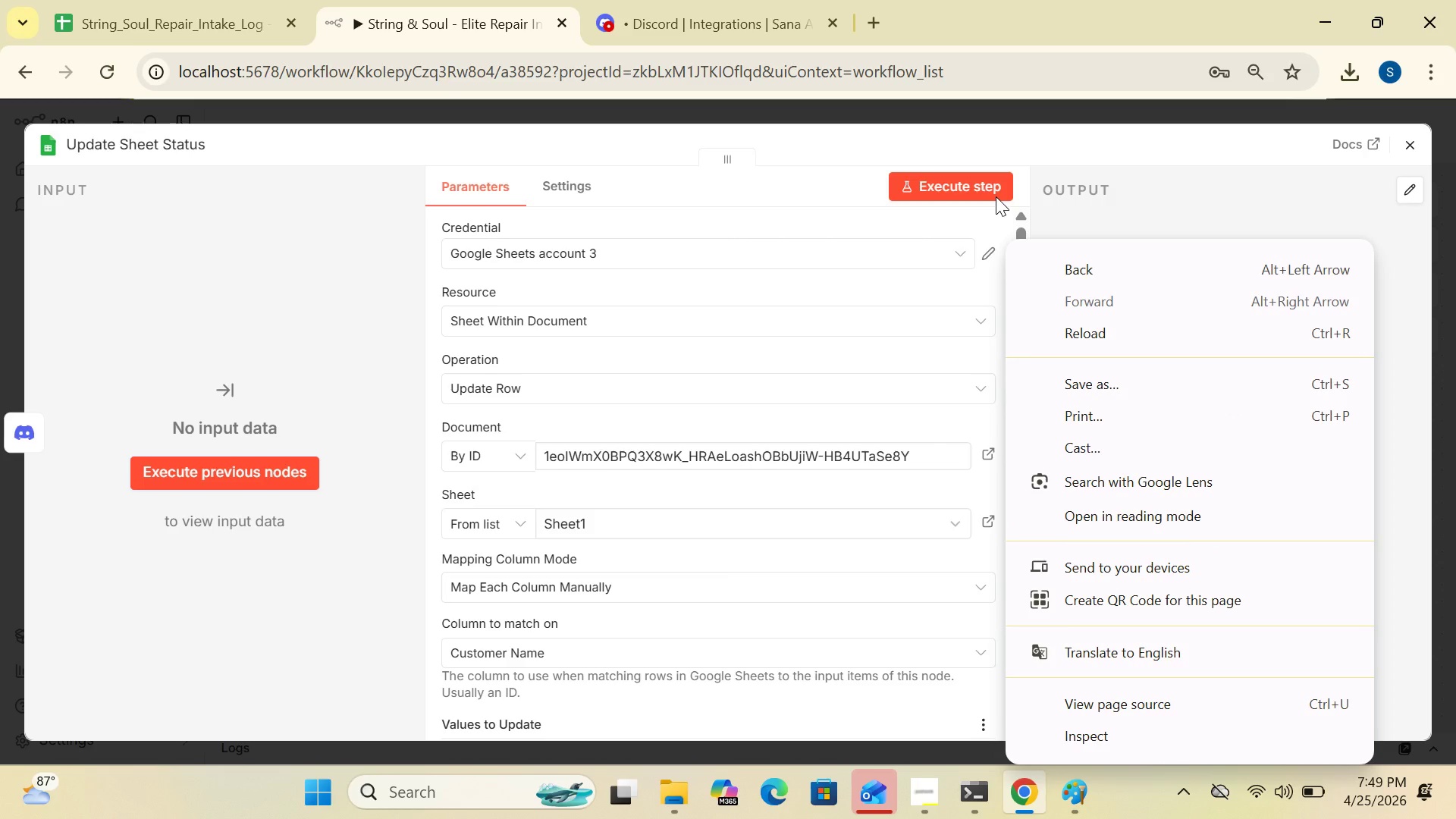 
wait(5.05)
 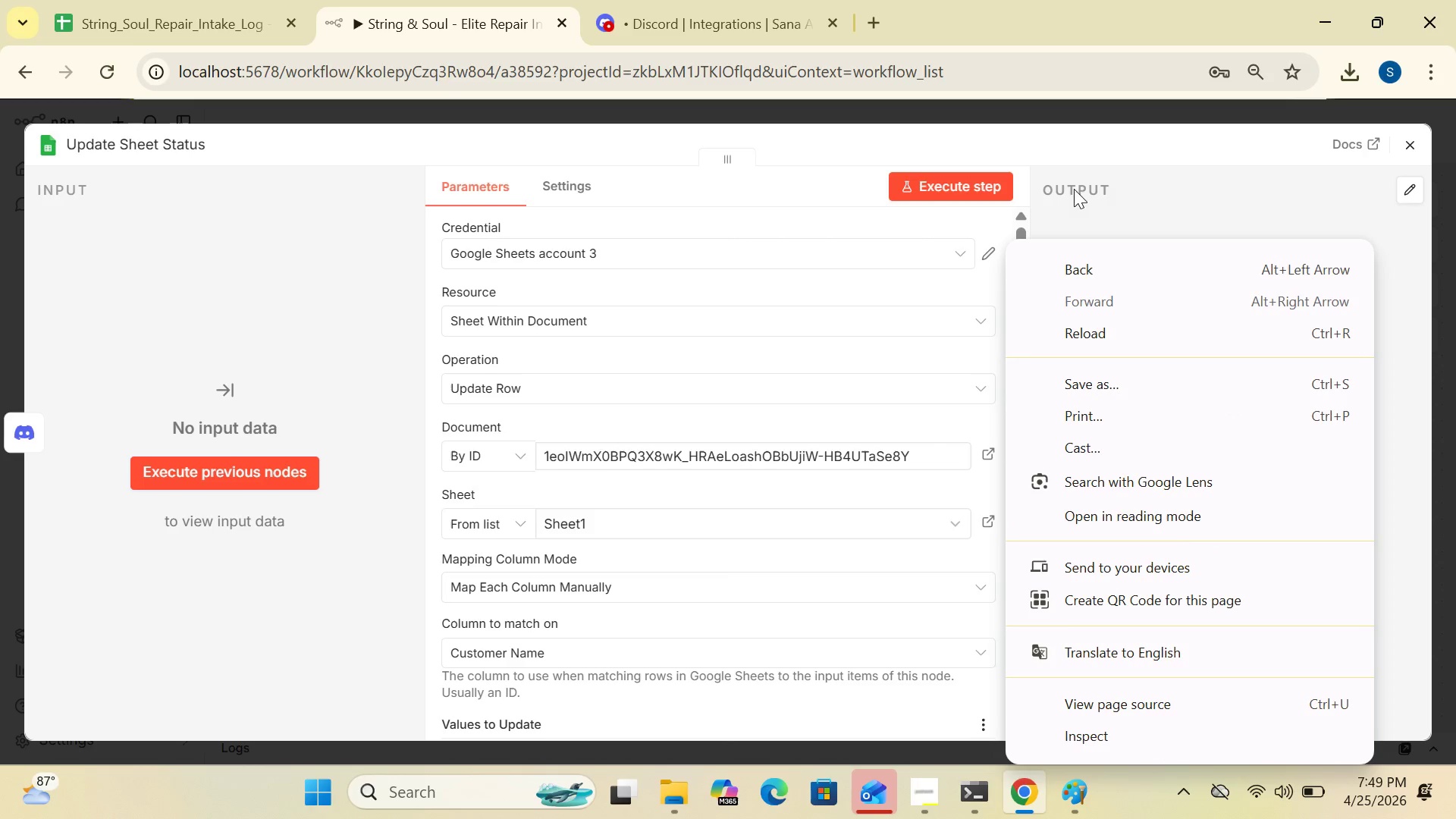 
left_click([774, 268])
 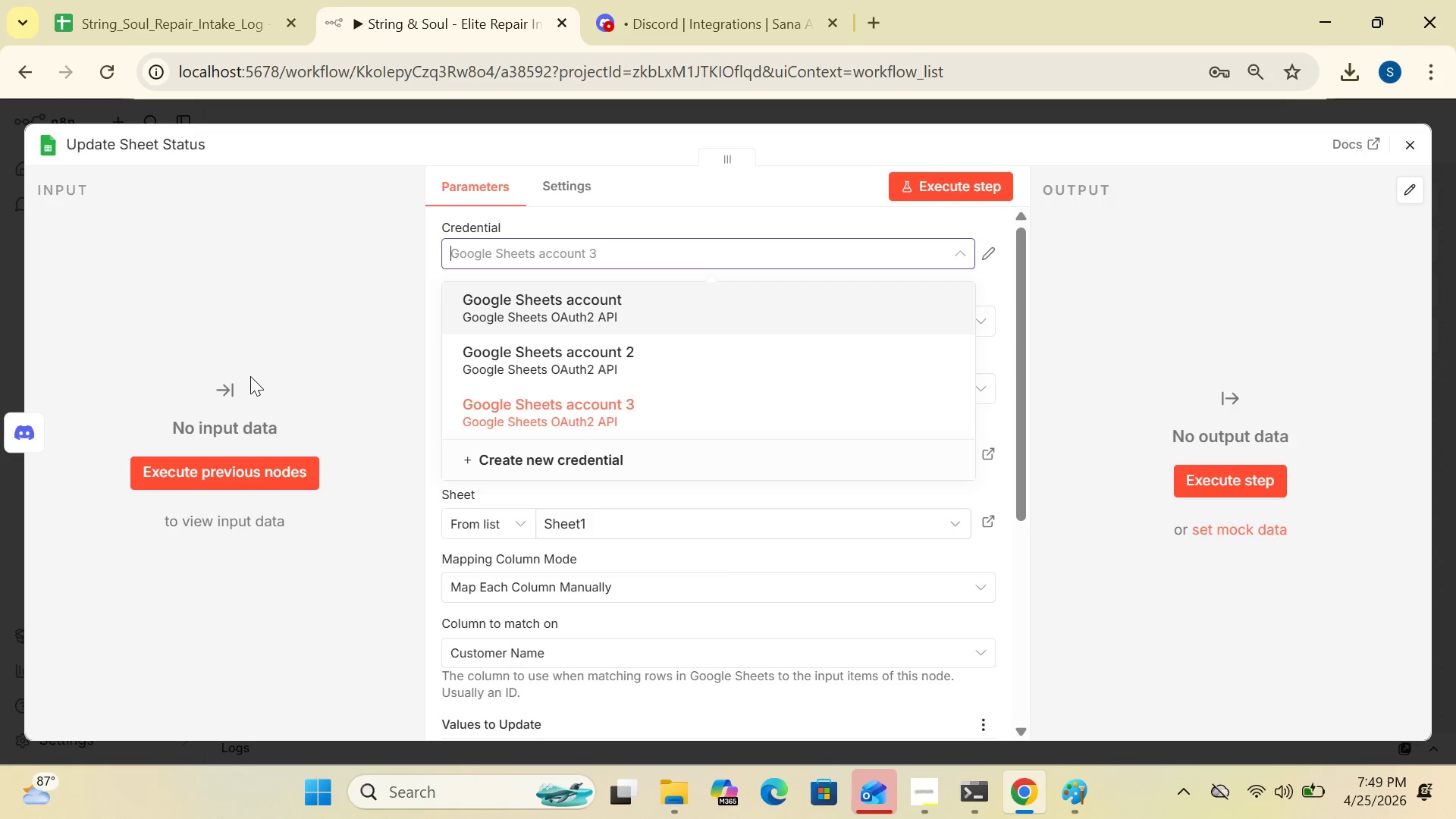 
left_click([342, 302])
 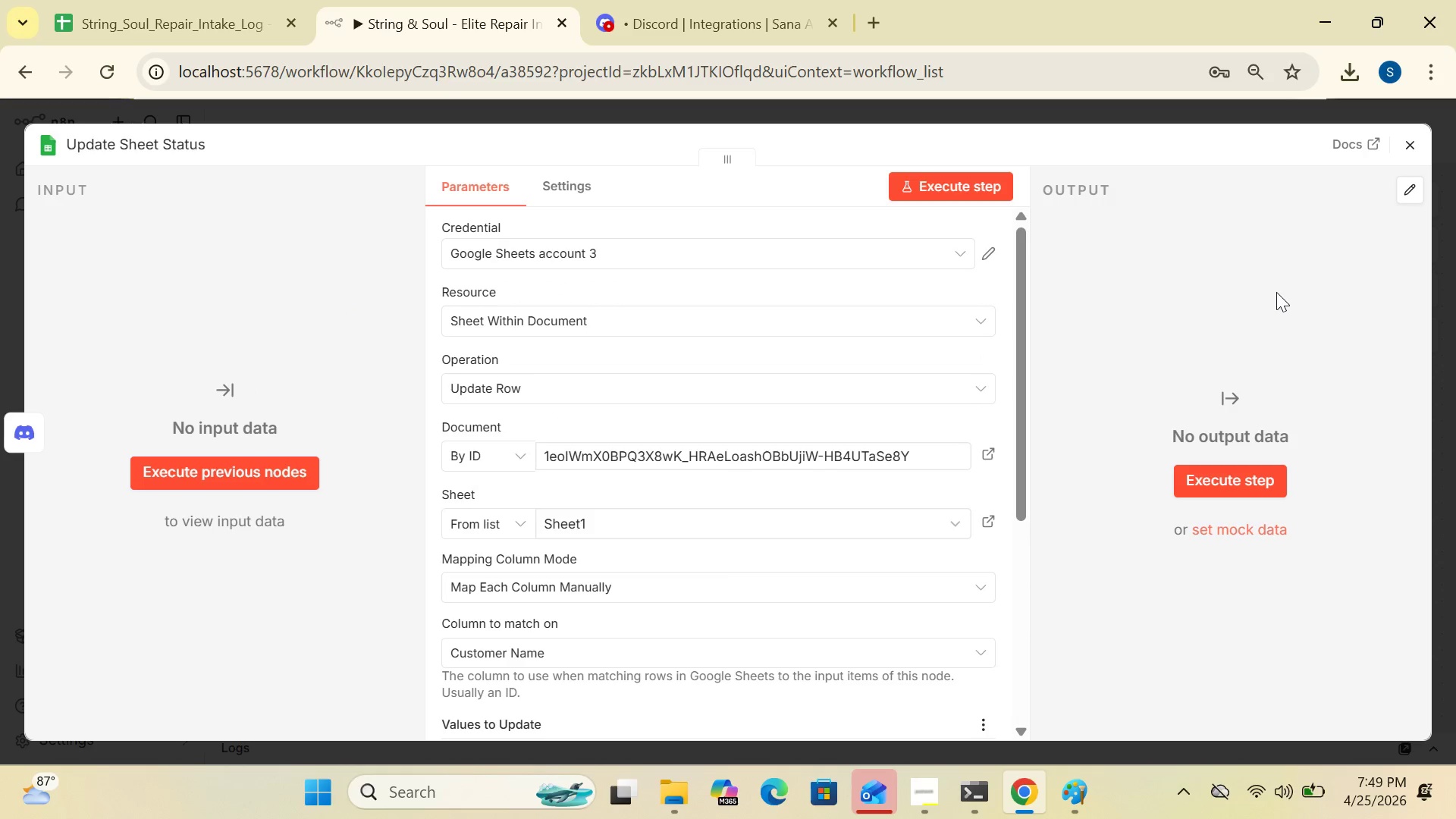 
wait(8.73)
 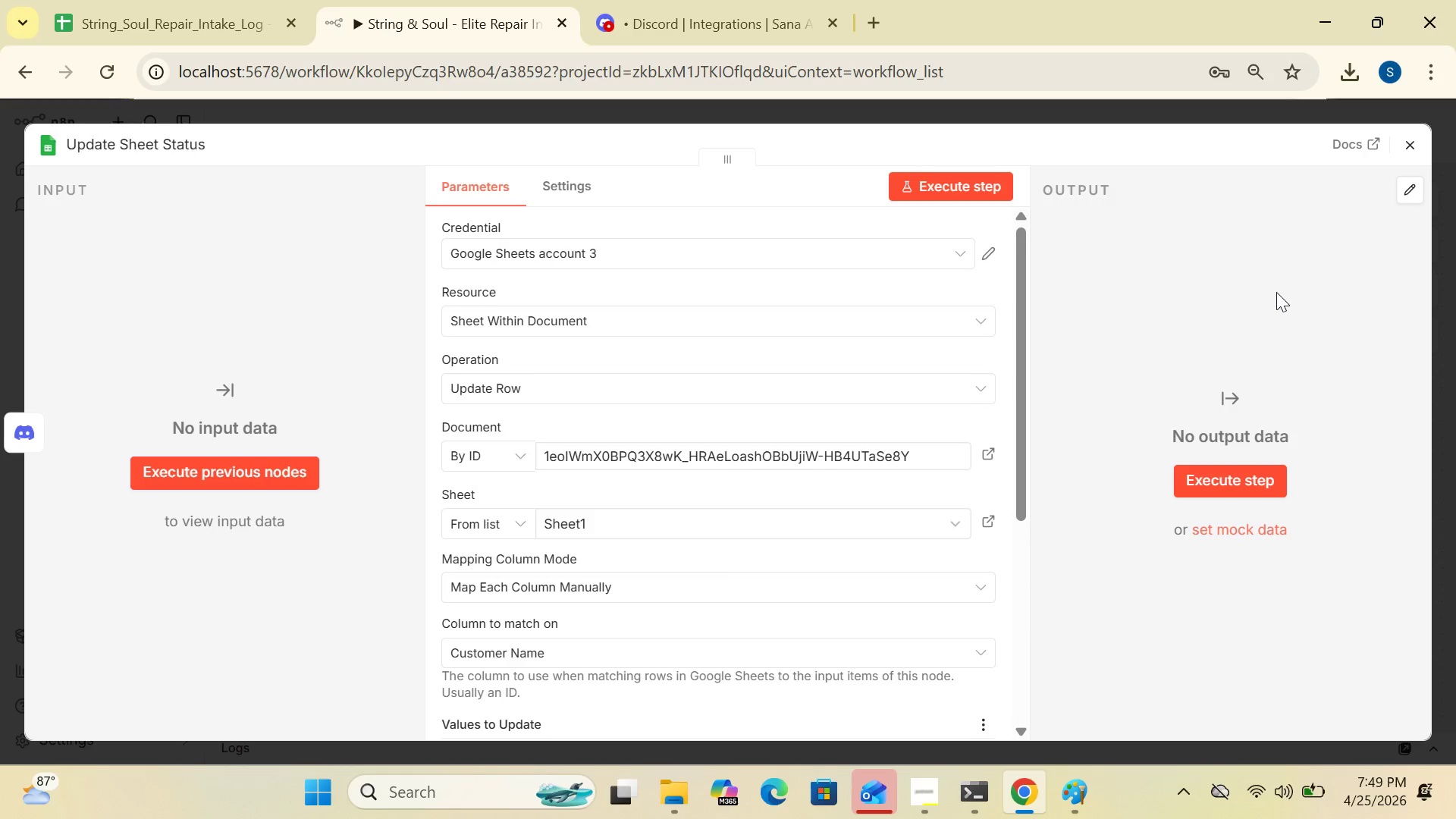 
left_click([1414, 129])
 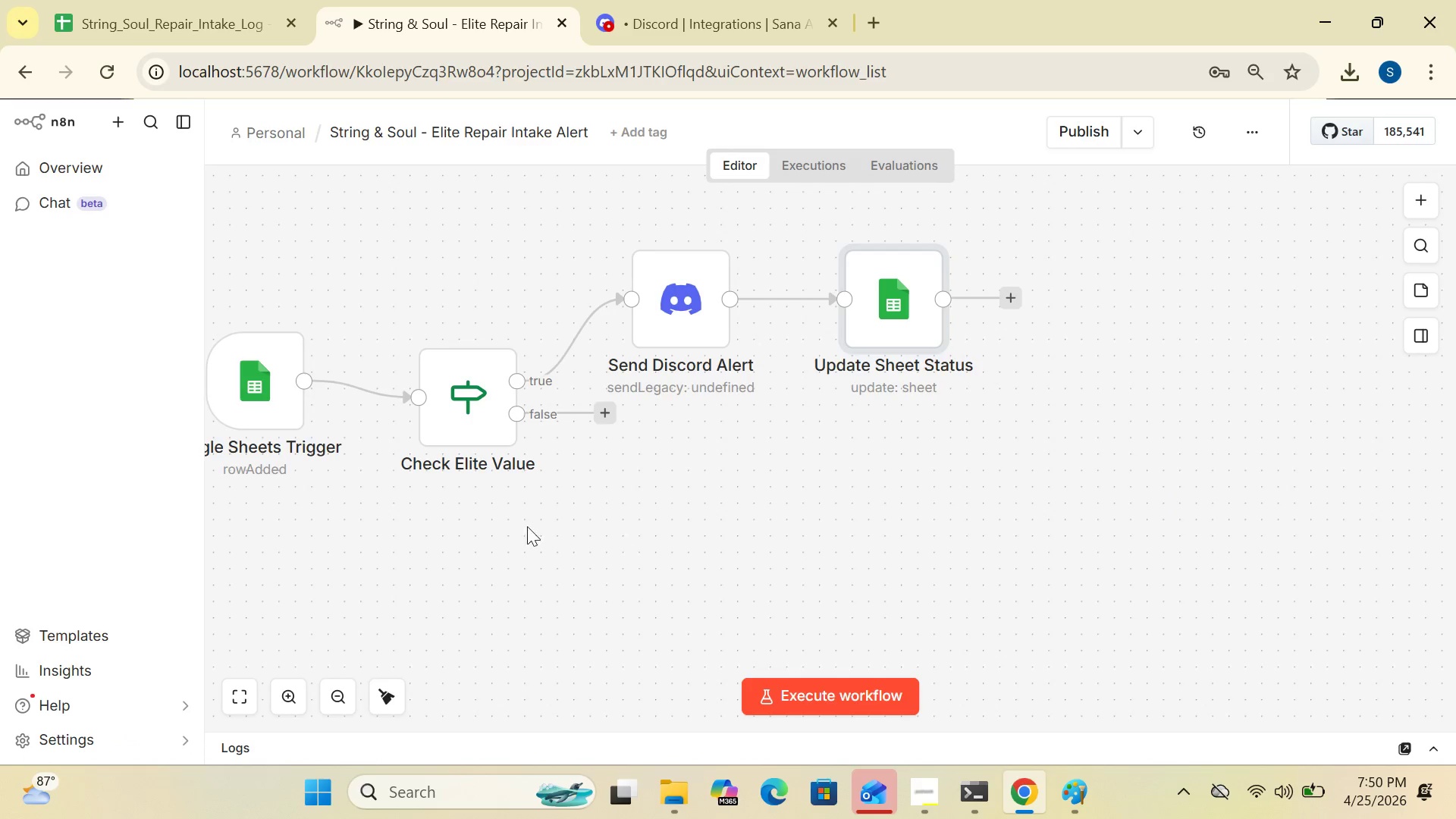 
wait(9.66)
 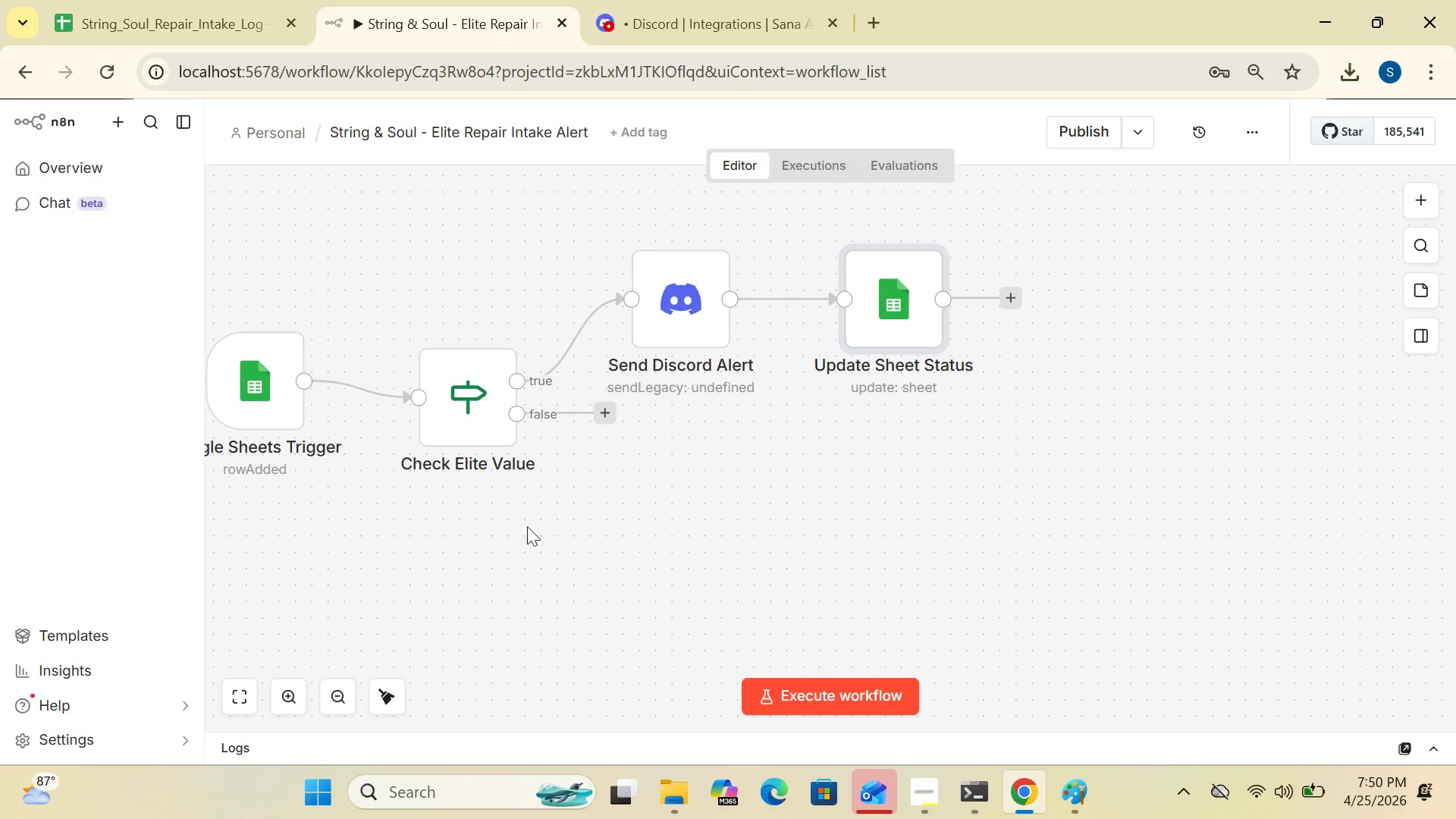 
left_click([605, 413])
 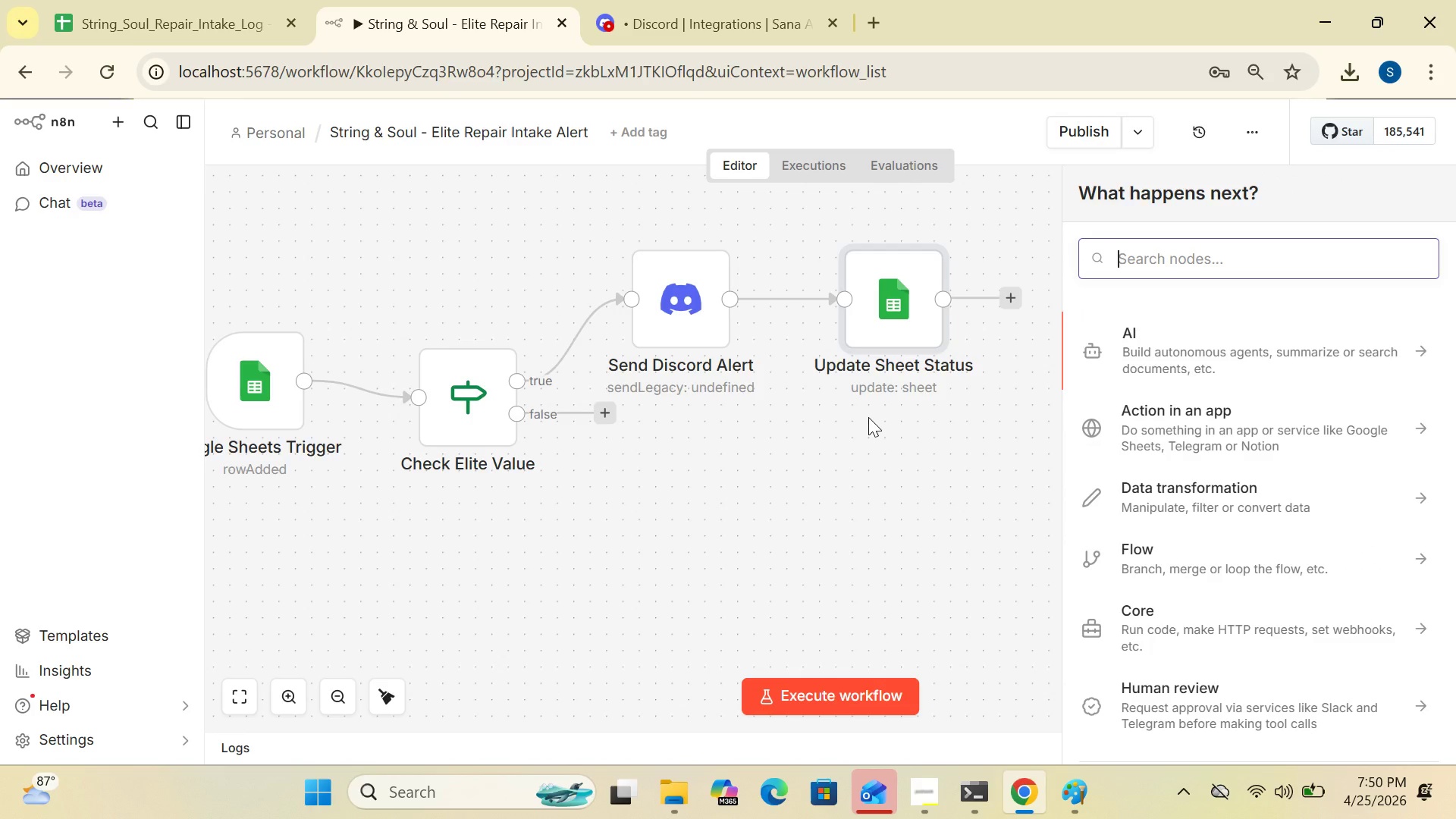 
type(no)
 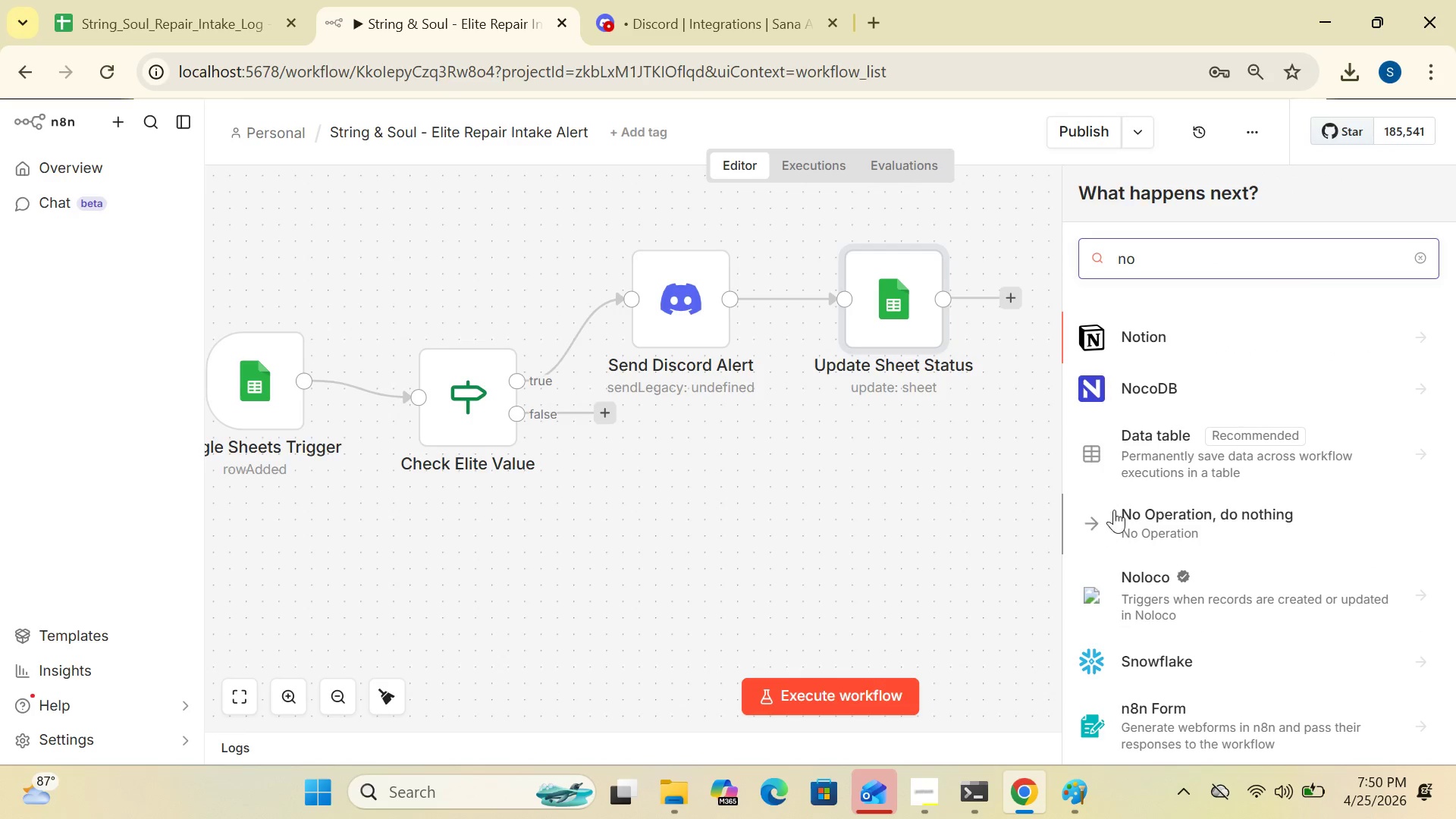 
left_click([1143, 513])
 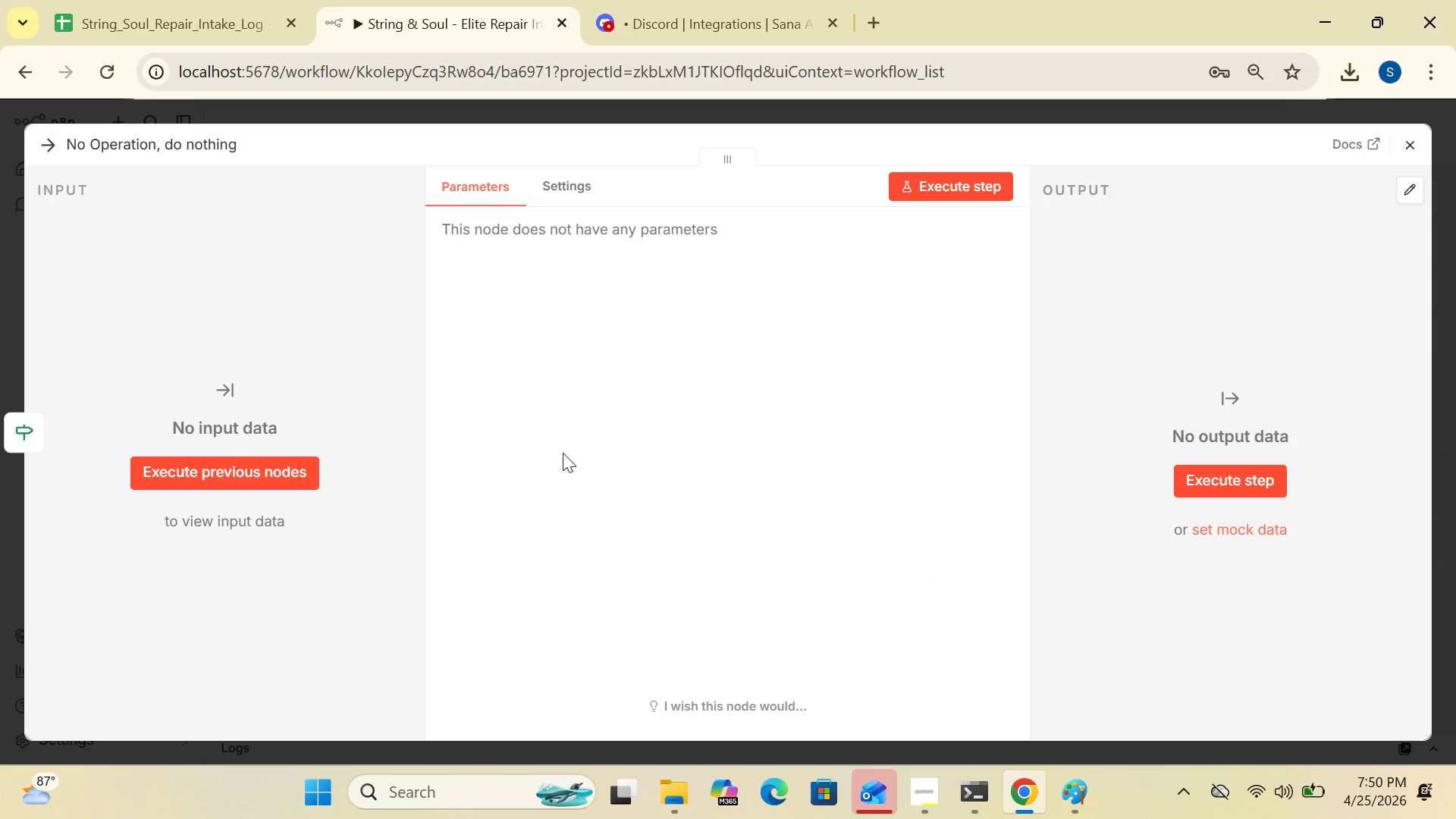 
wait(7.5)
 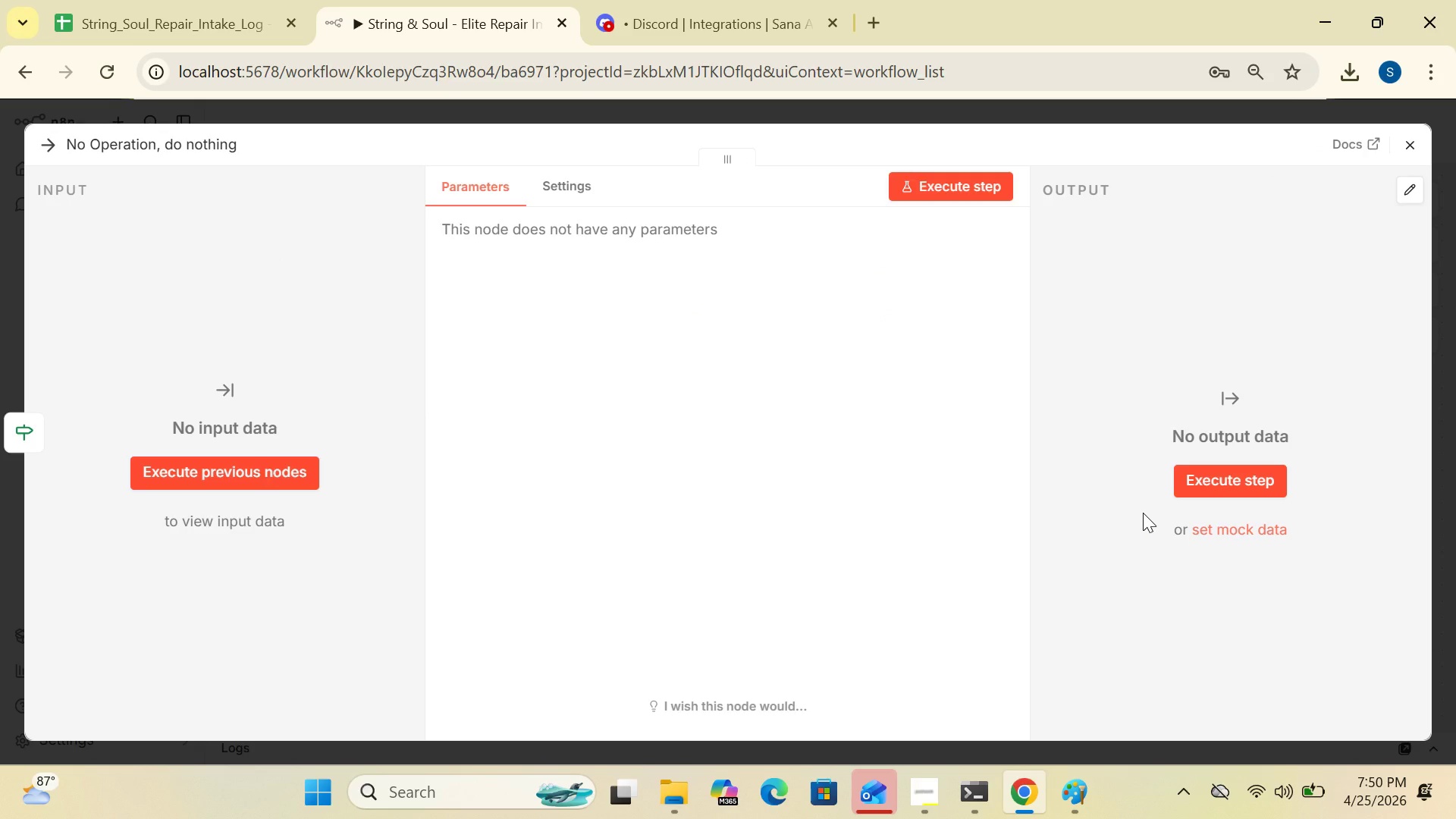 
left_click([195, 142])
 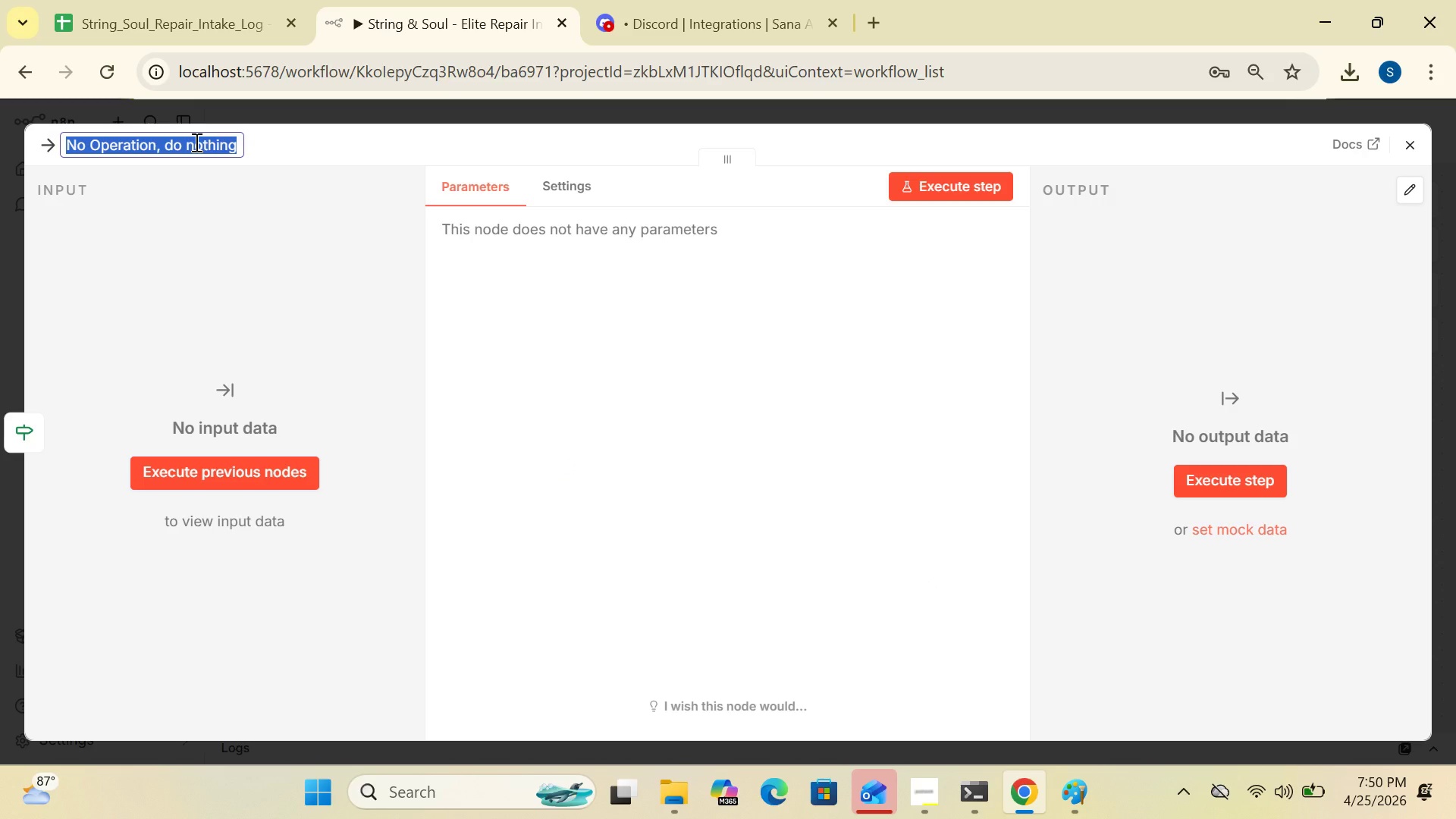 
key(Delete)
 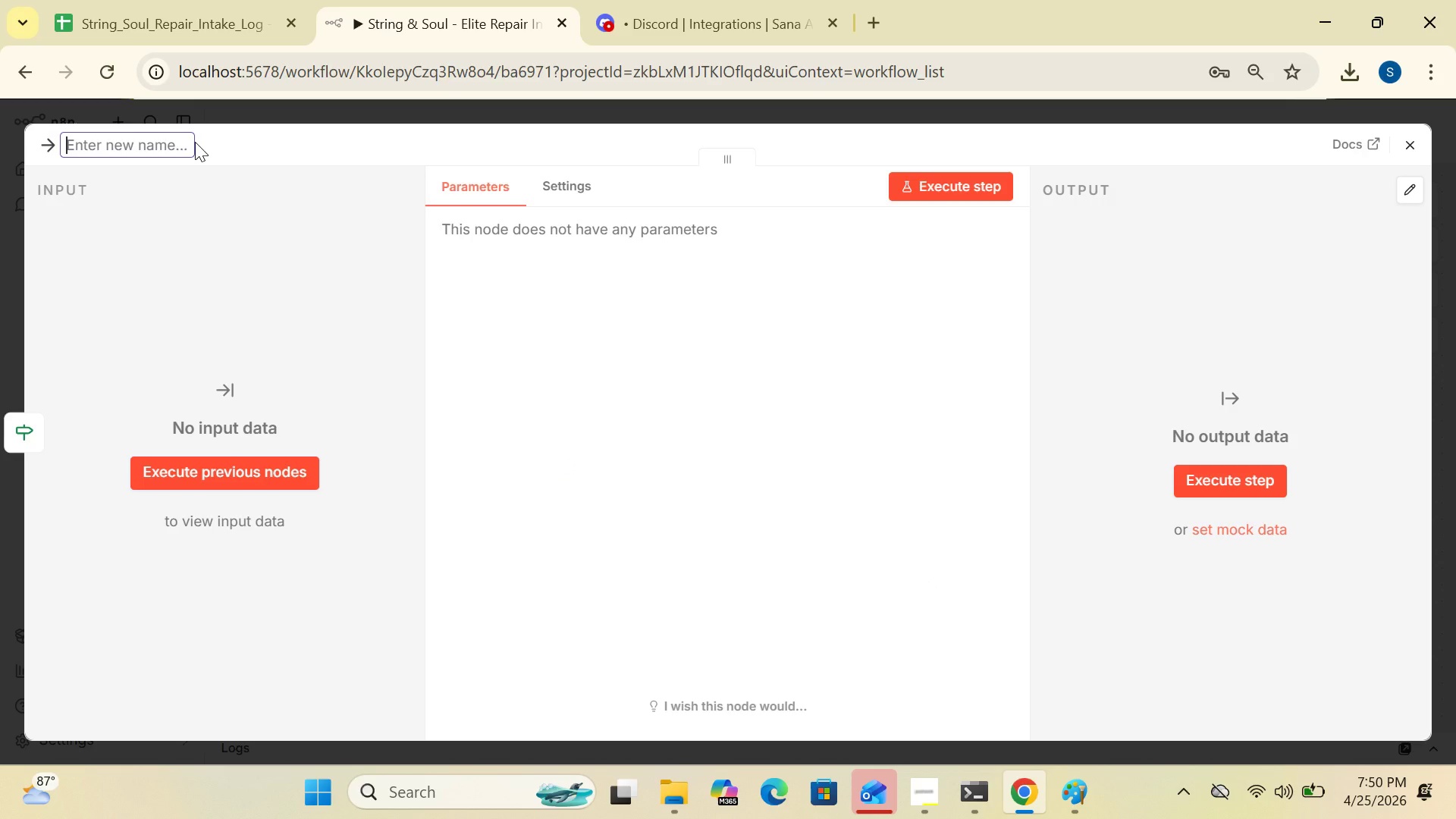 
type(SKIP)
key(Backspace)
key(Backspace)
key(Backspace)
type(kip Low Value)
 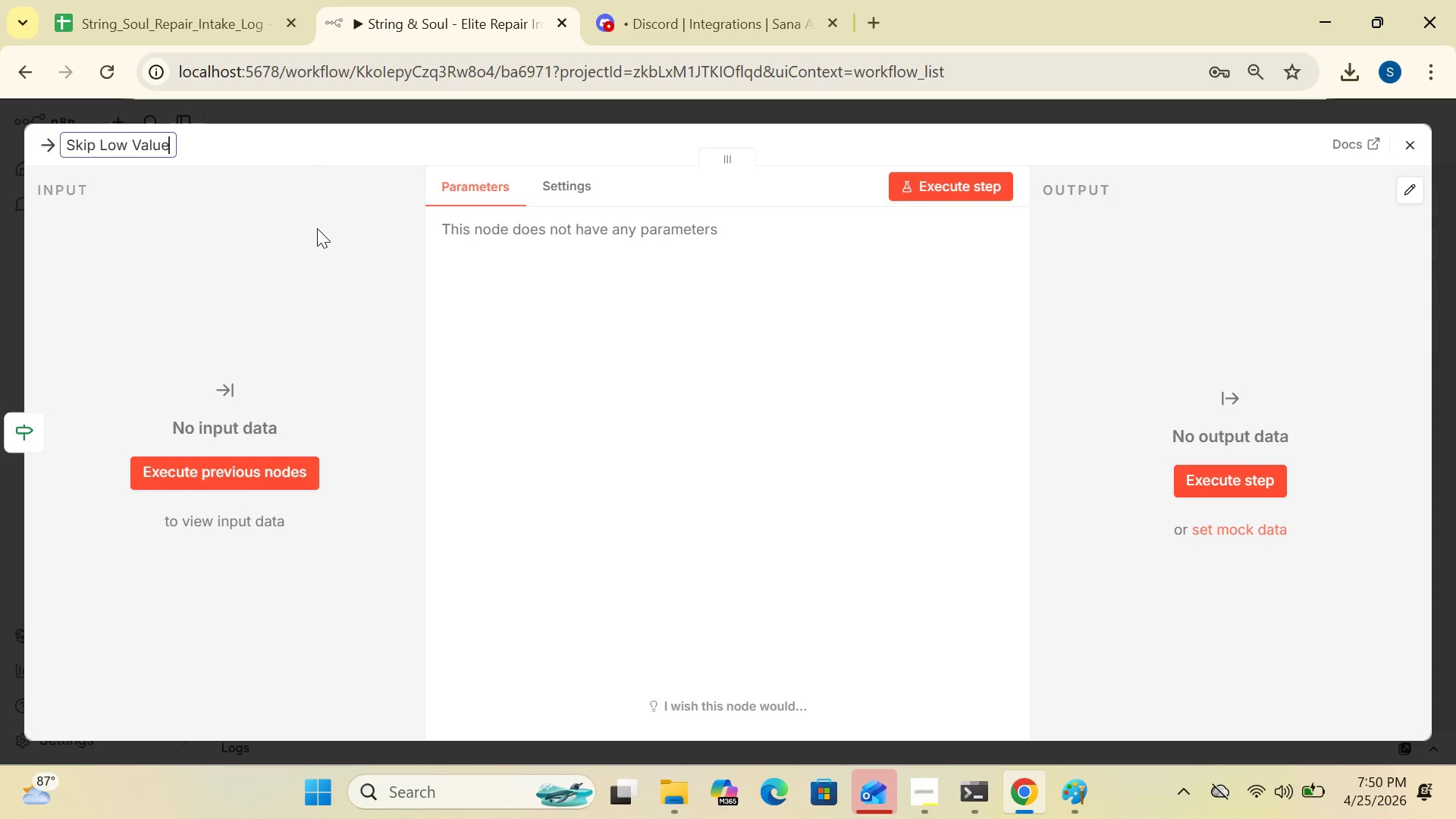 
wait(8.25)
 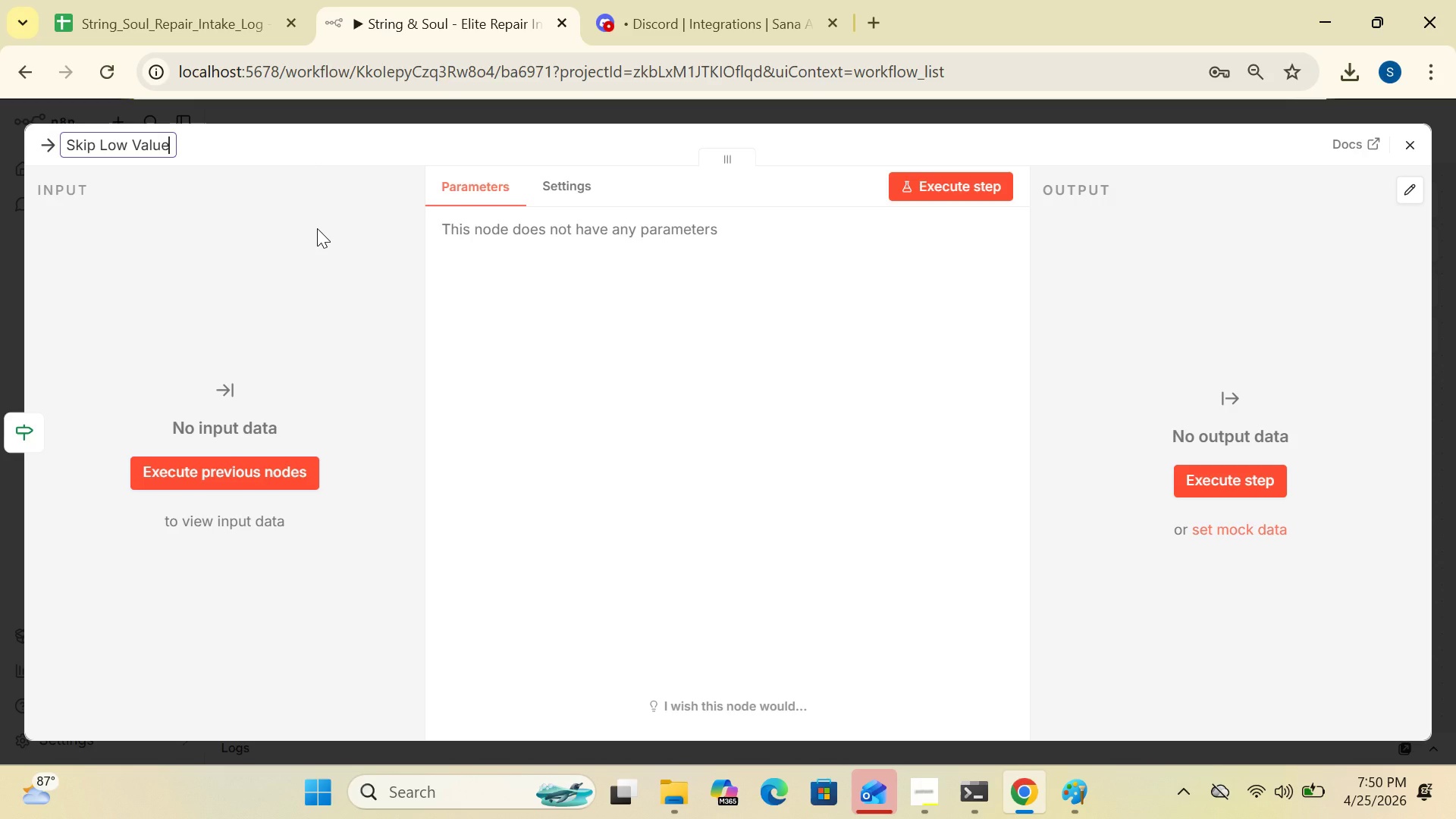 
left_click([992, 16])
 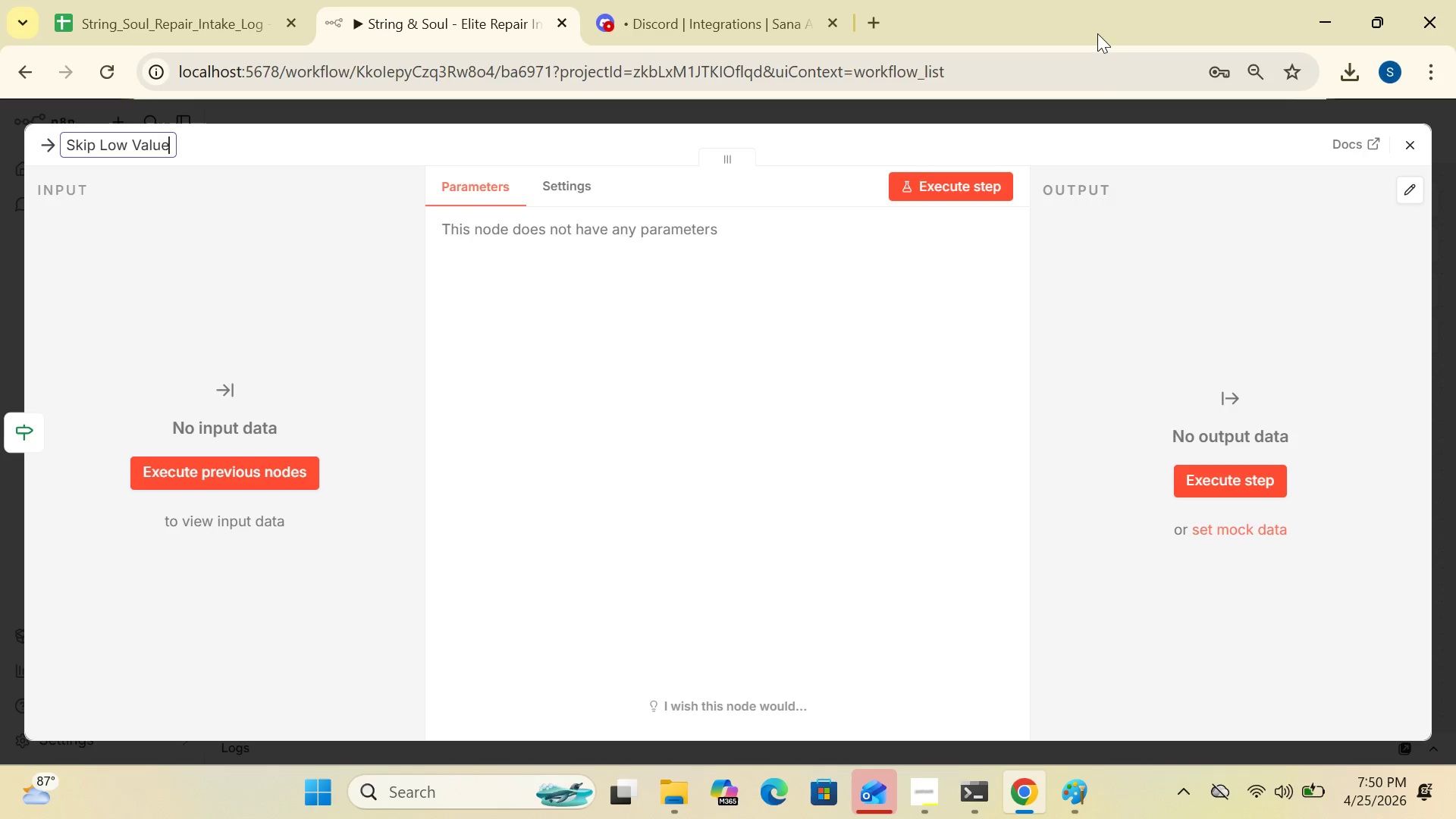 
left_click([1094, 30])
 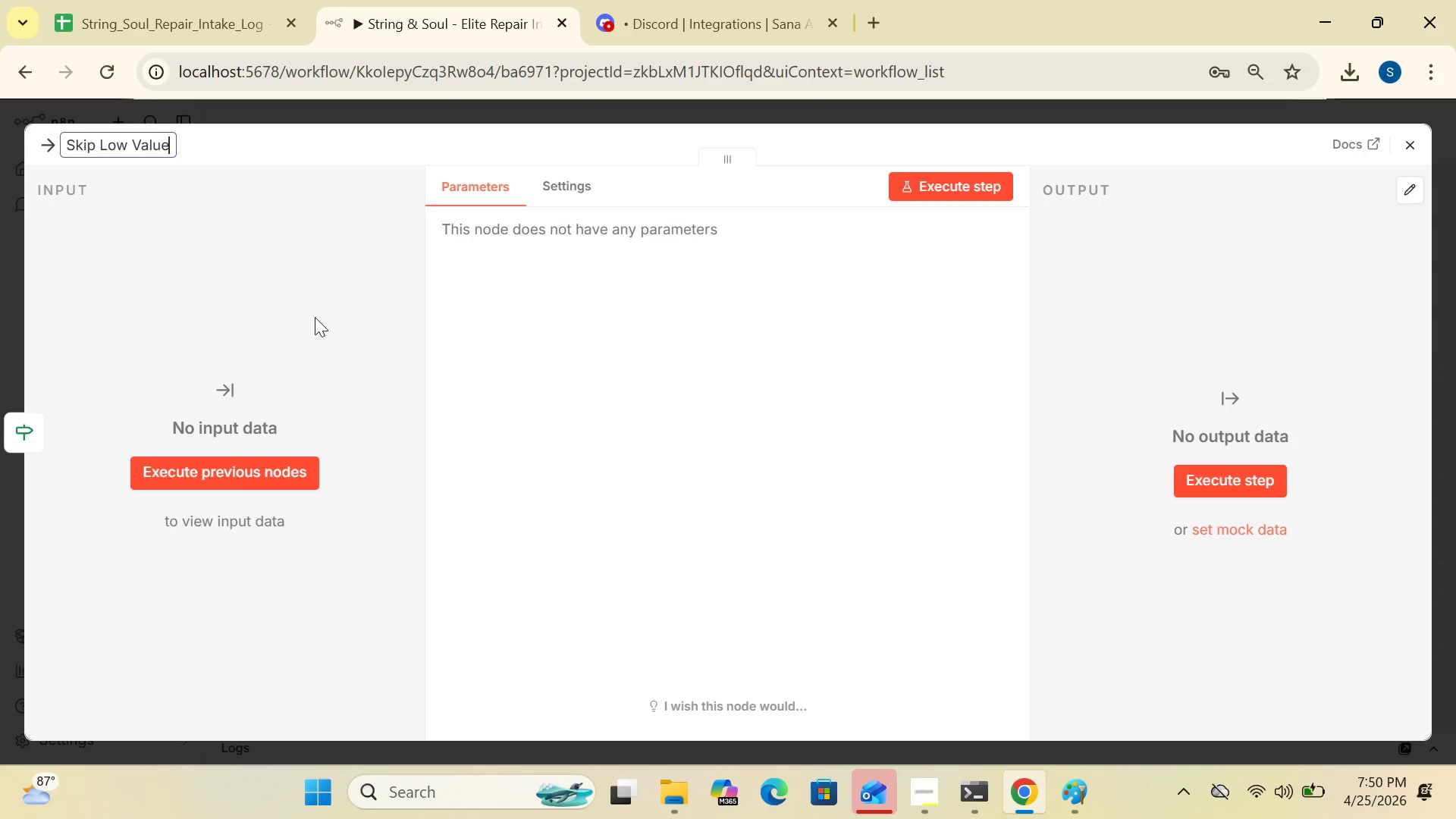 
left_click([311, 294])
 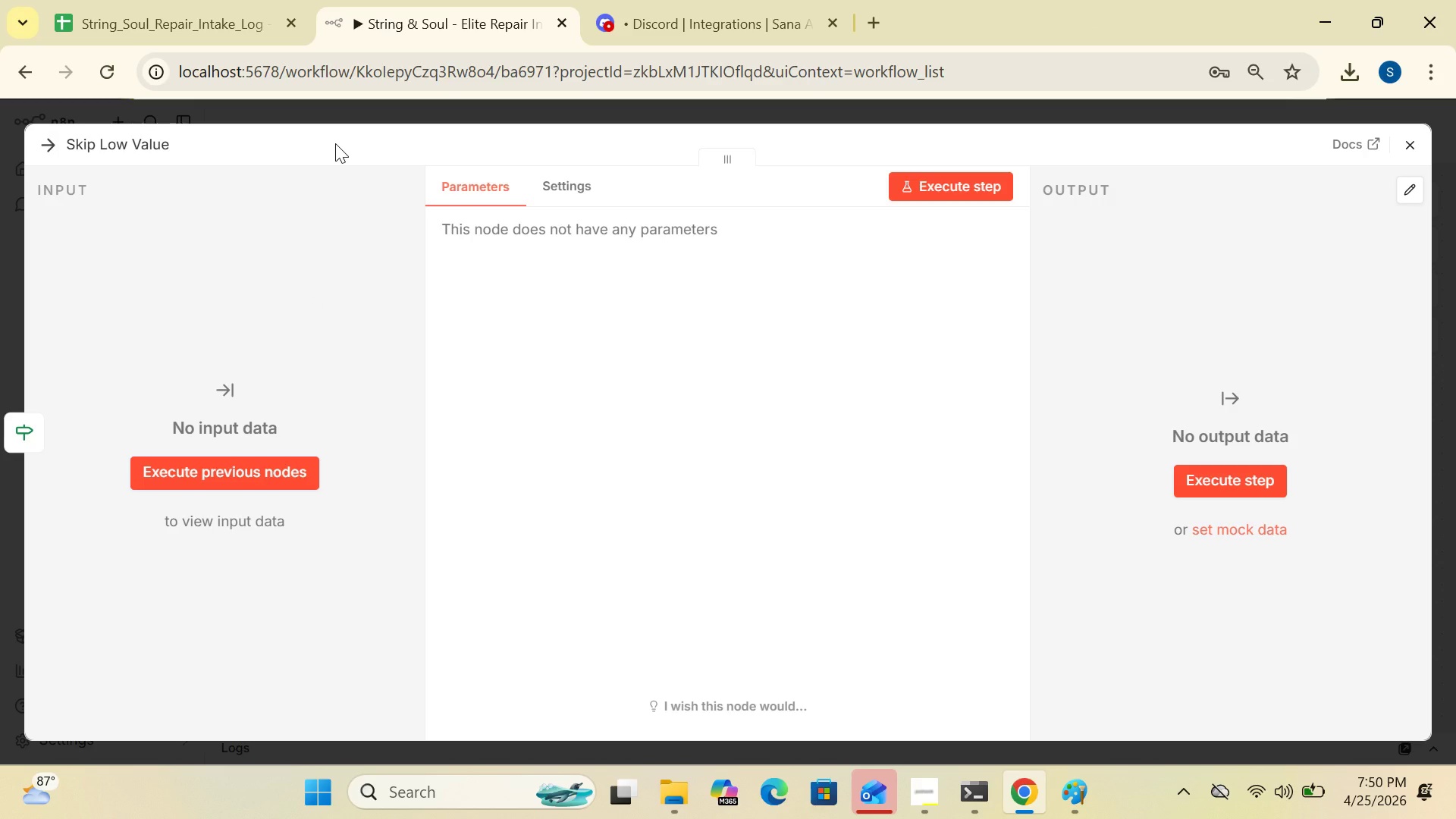 
left_click([335, 143])
 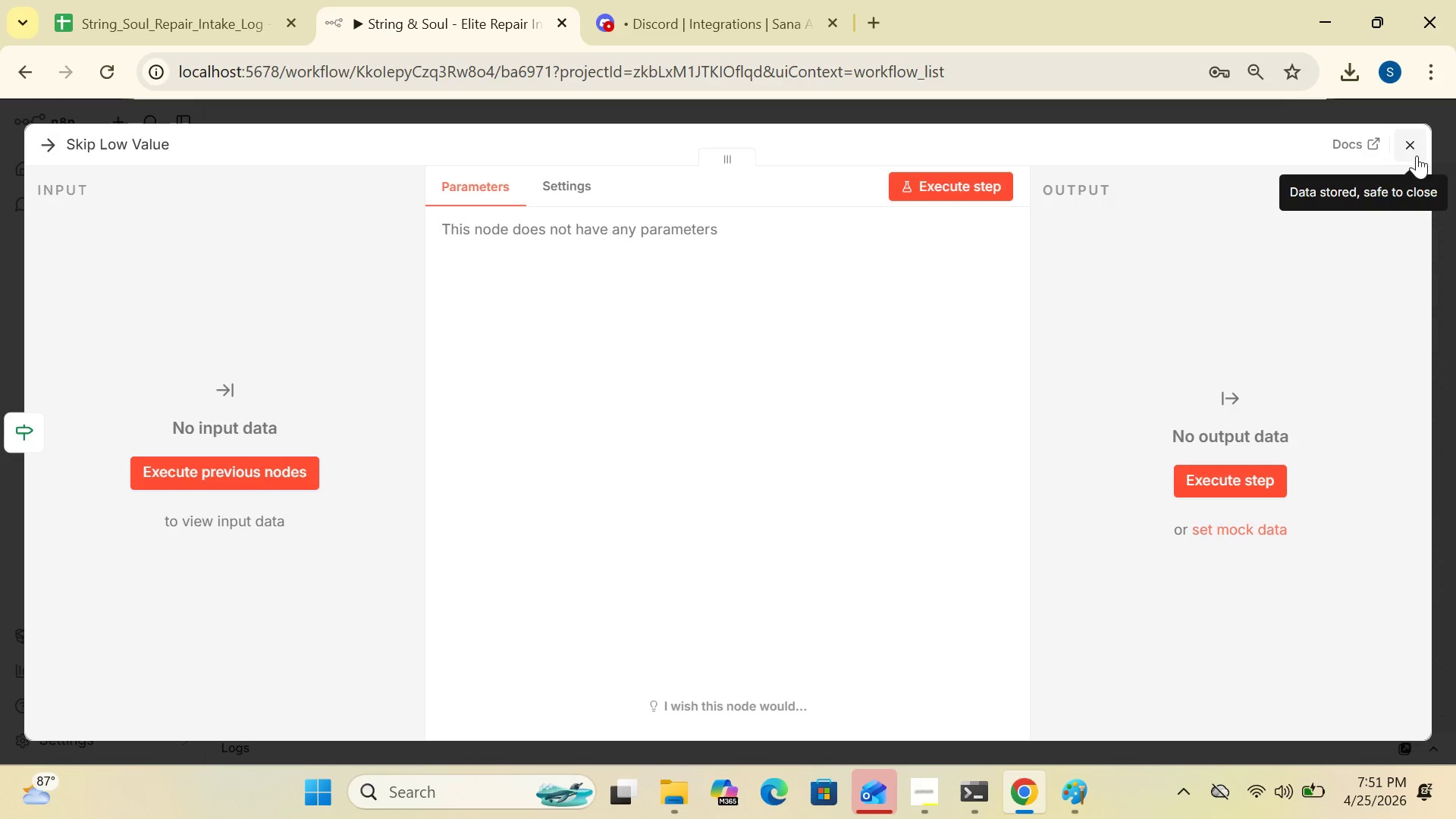 
left_click([1417, 147])
 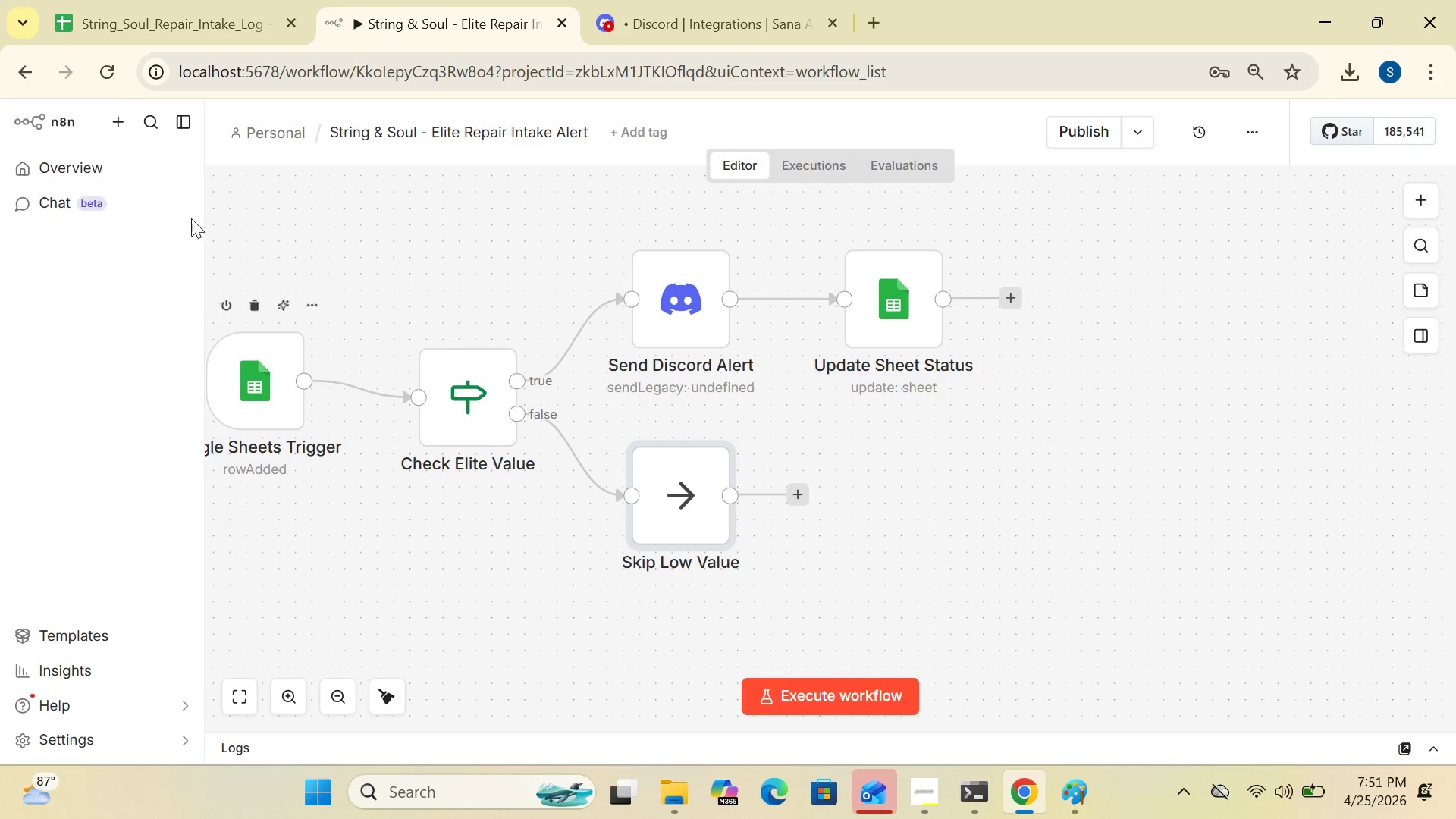 
left_click([190, 118])
 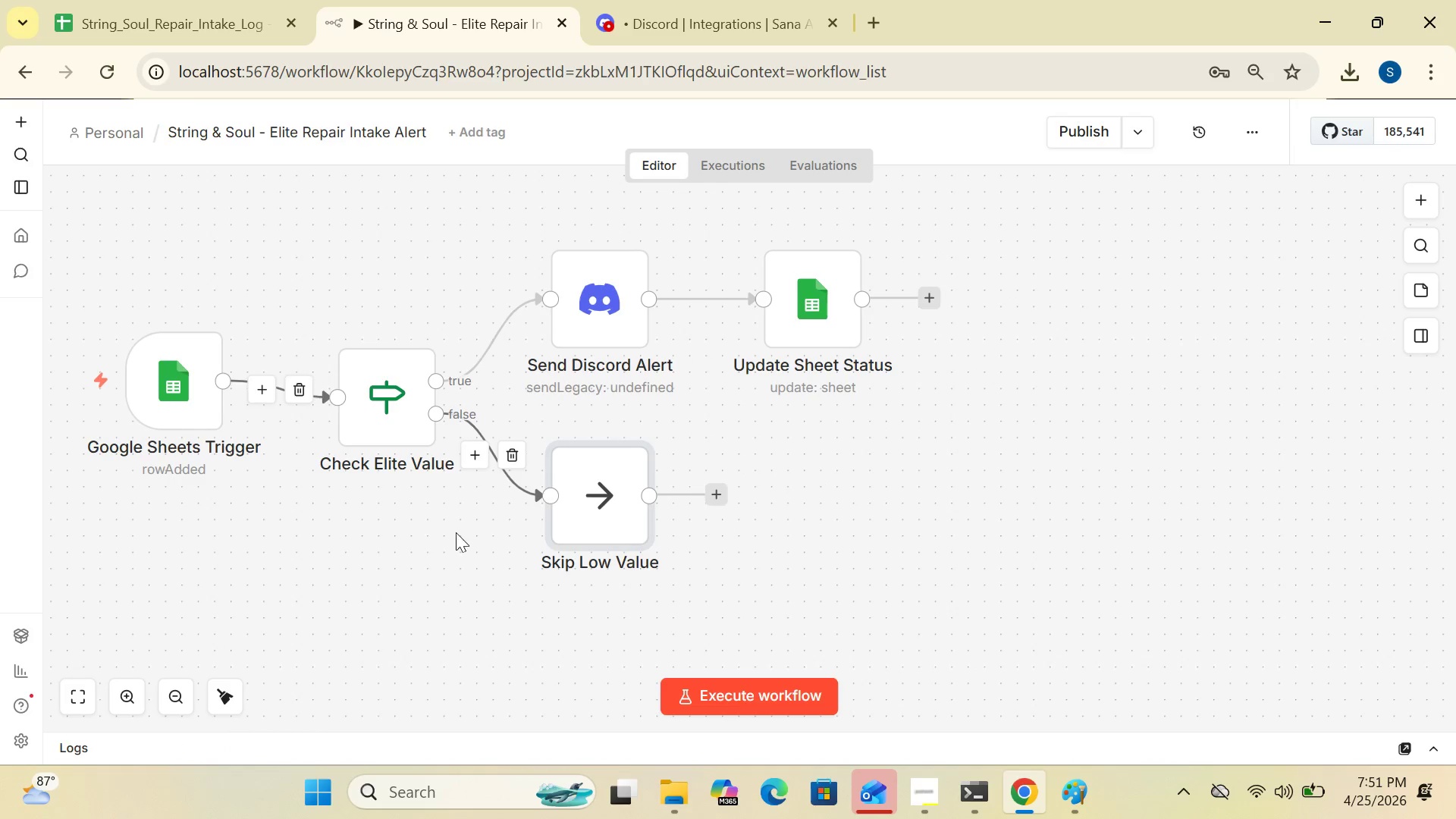 
right_click([413, 511])
 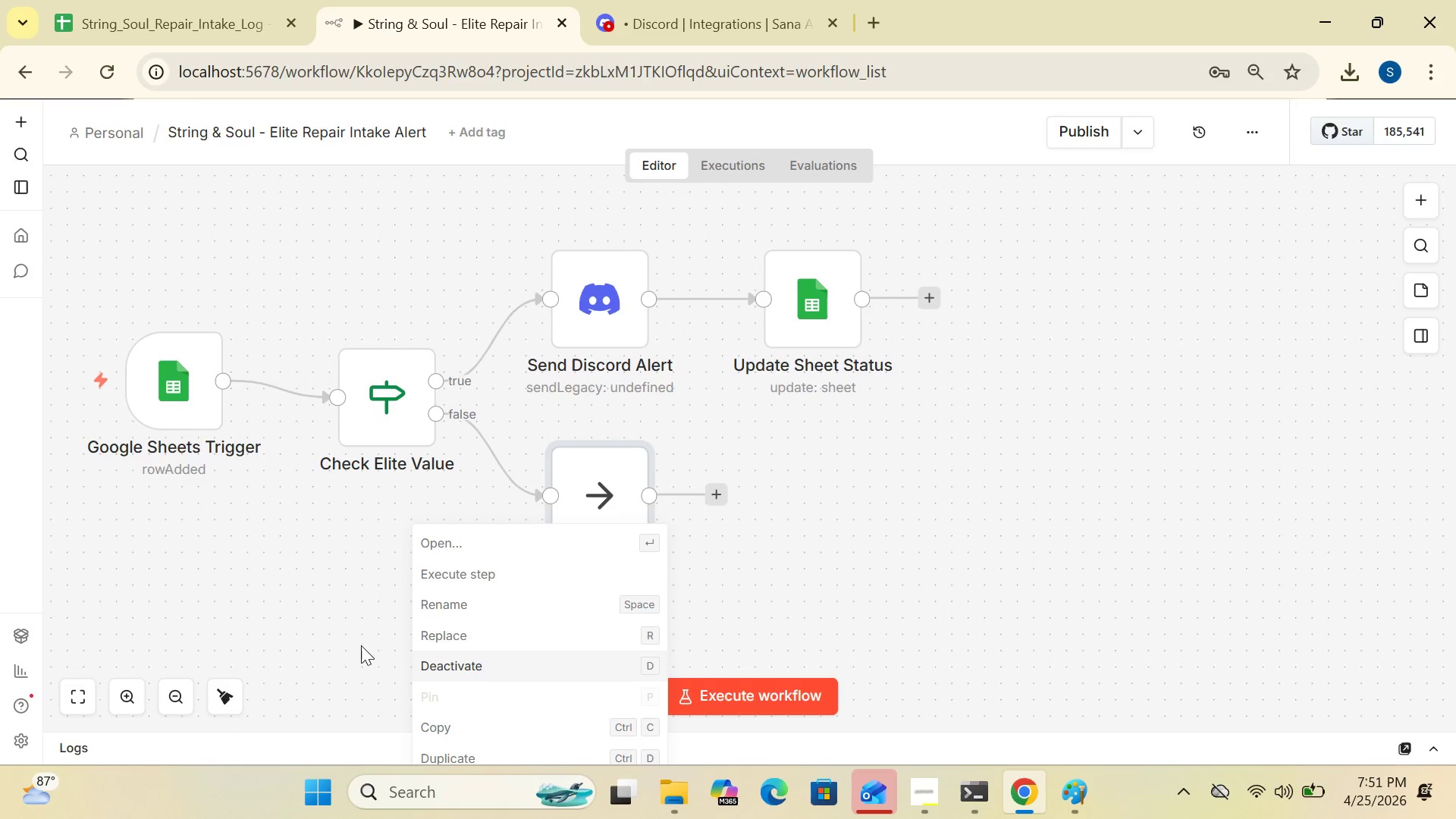 
left_click([271, 565])
 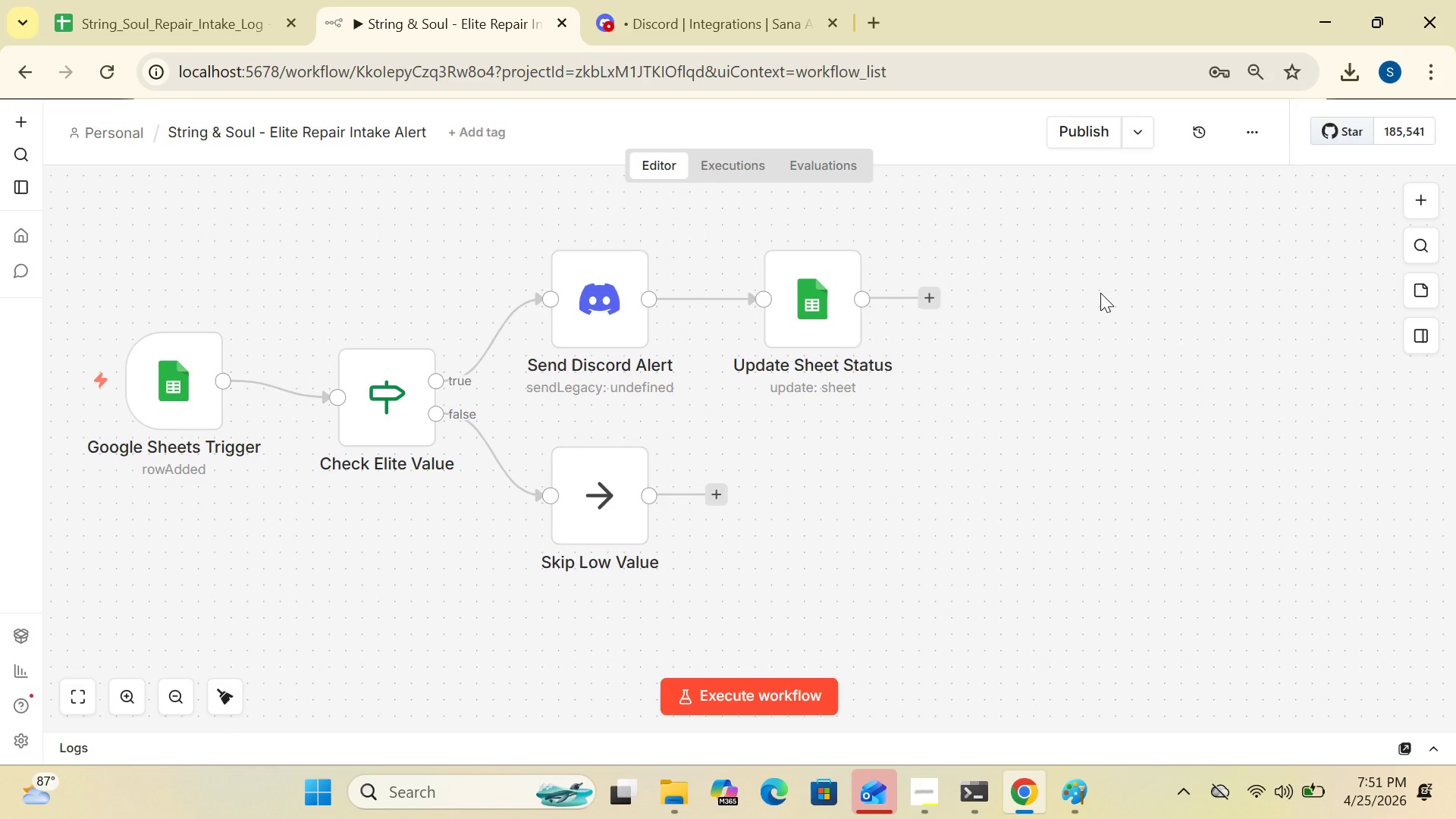 
right_click([1100, 293])
 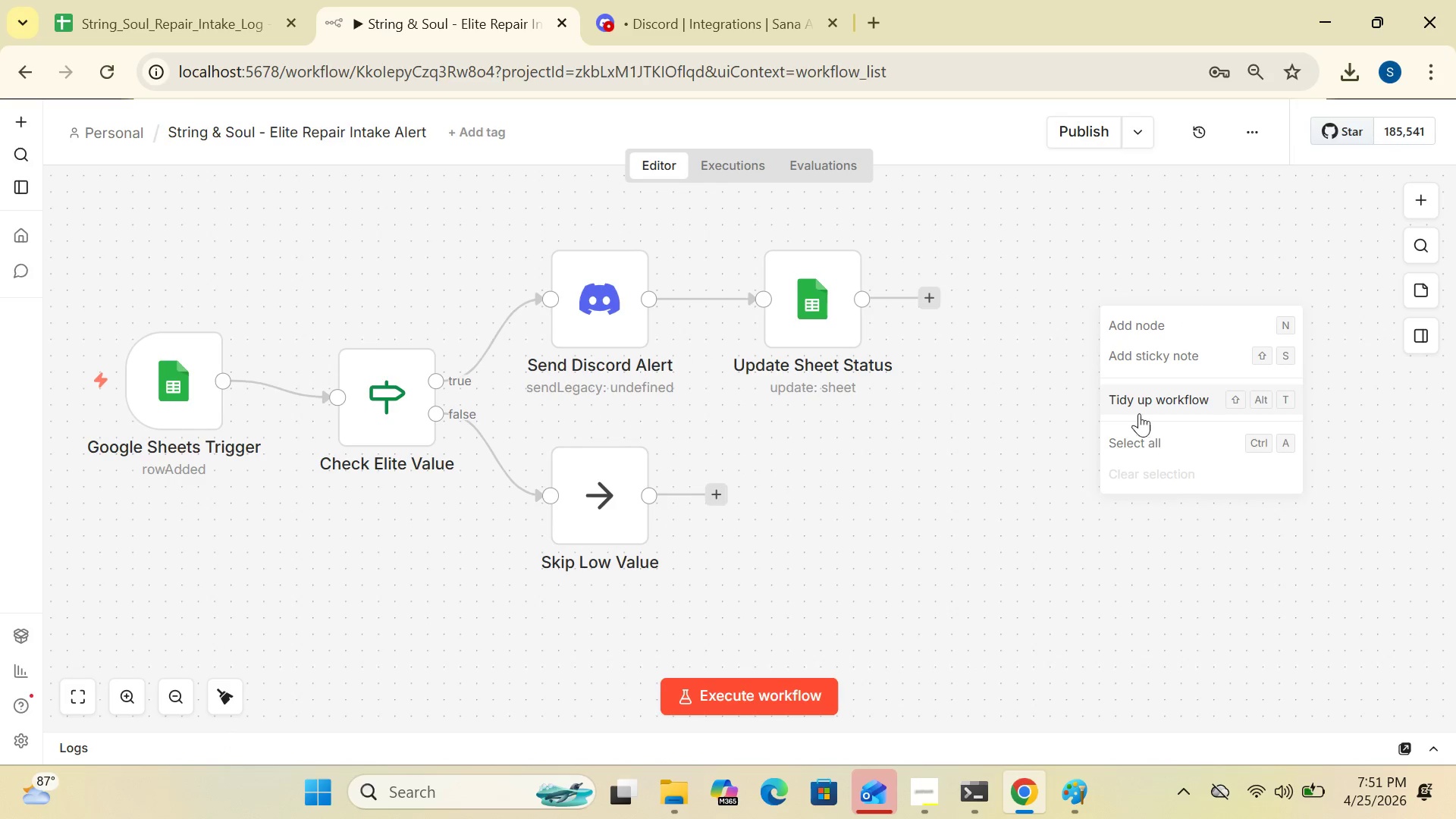 
left_click([1136, 401])
 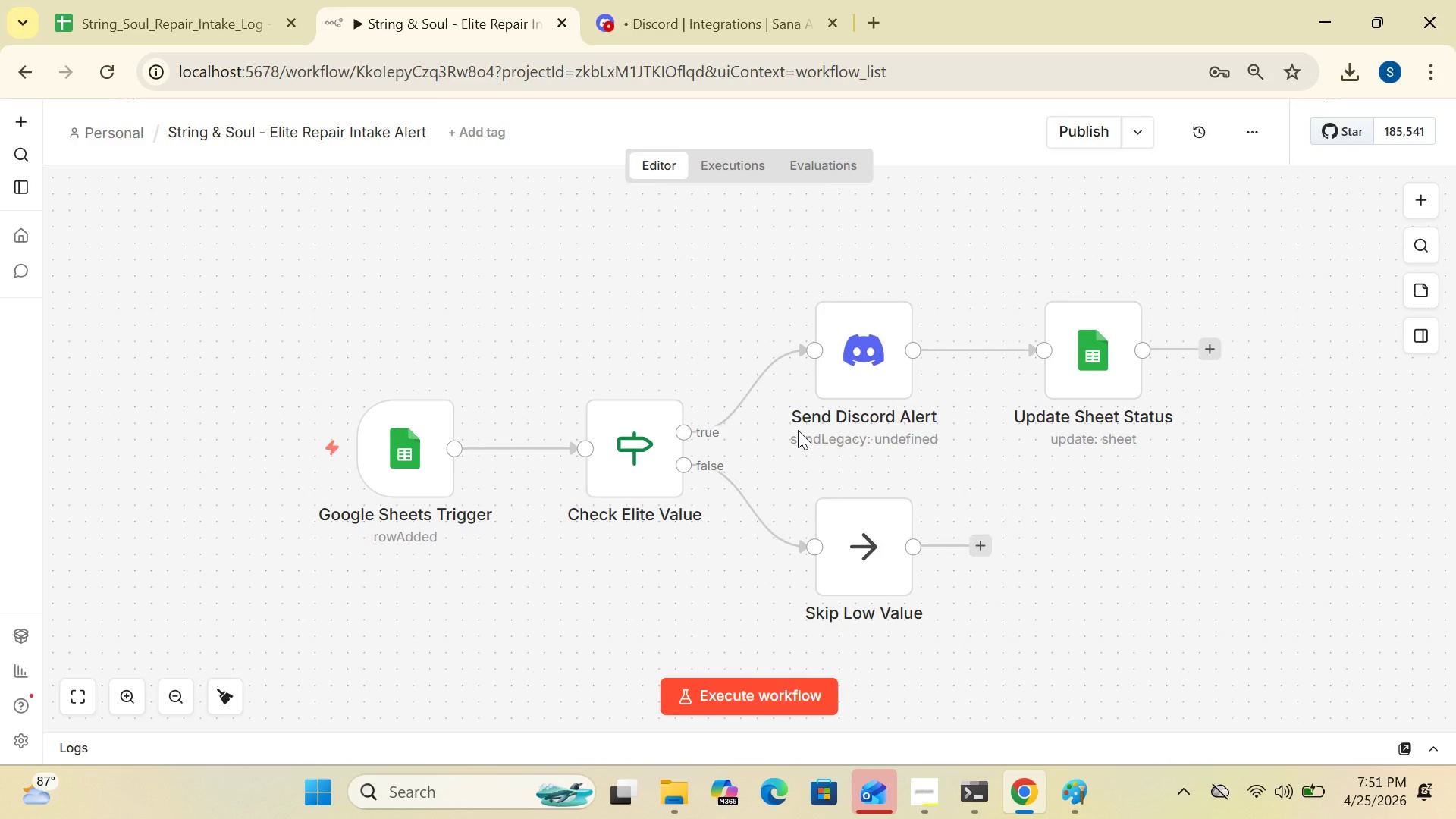 
wait(15.58)
 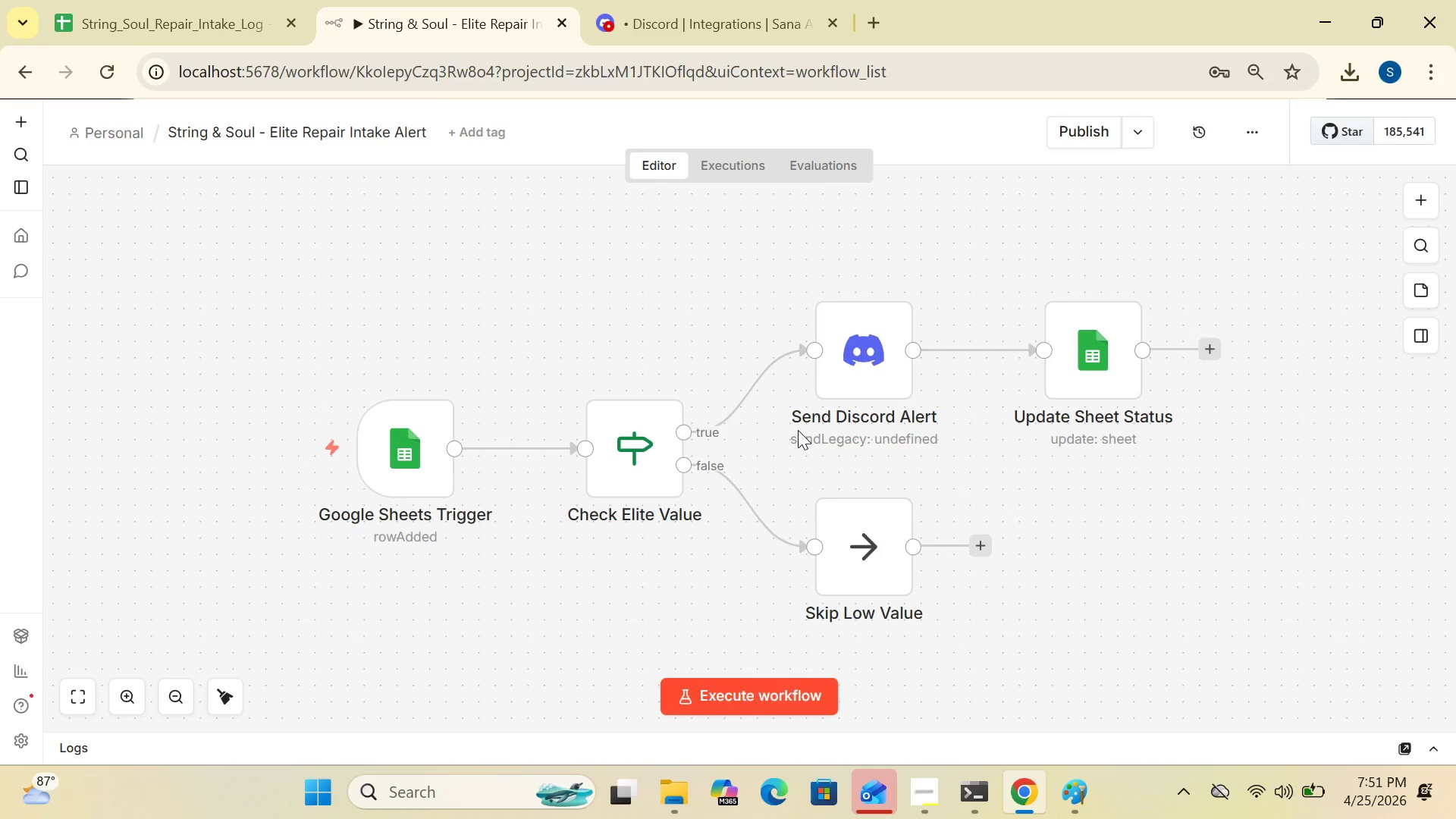 
left_click([1125, 134])
 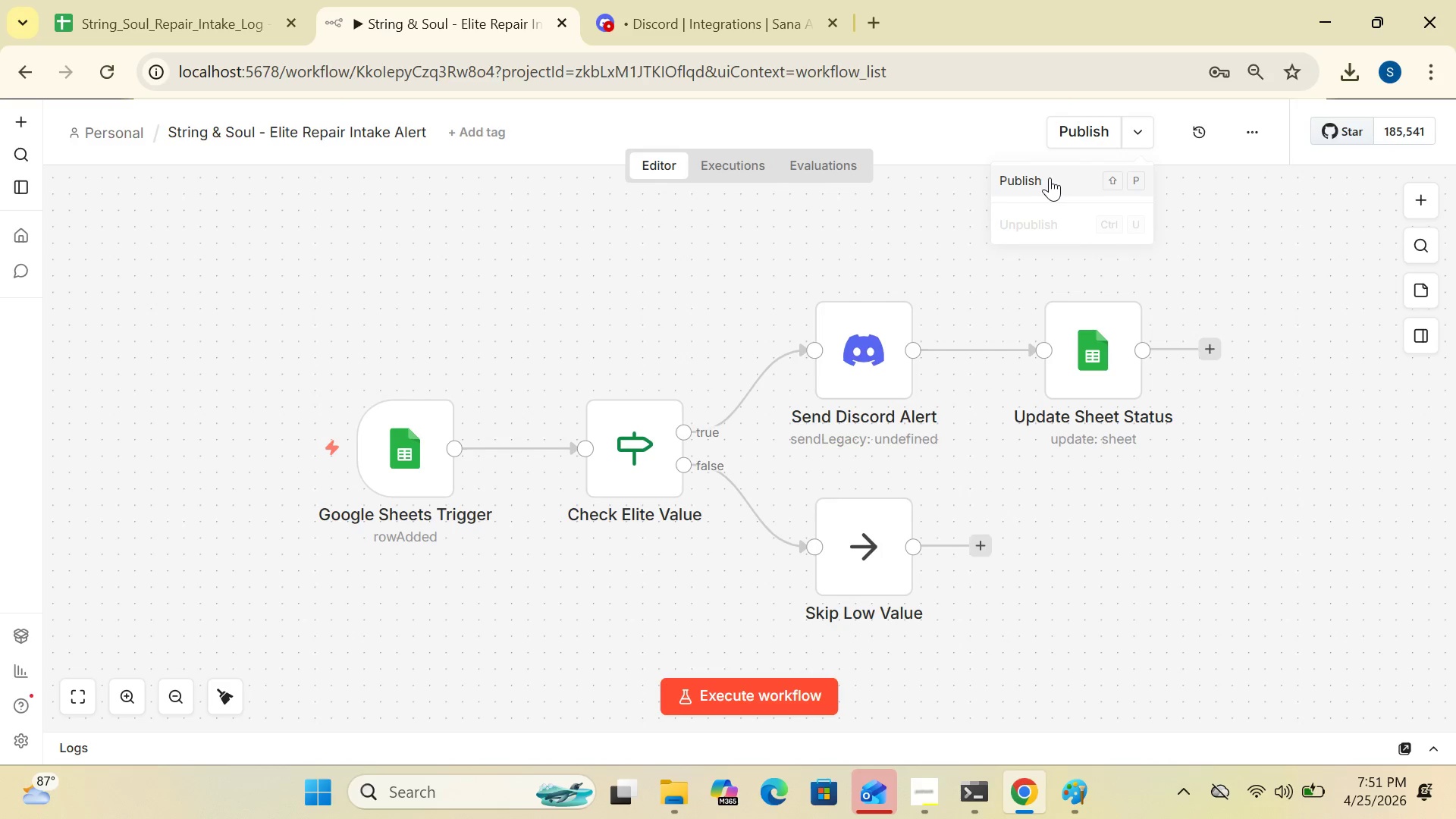 
left_click([1049, 178])
 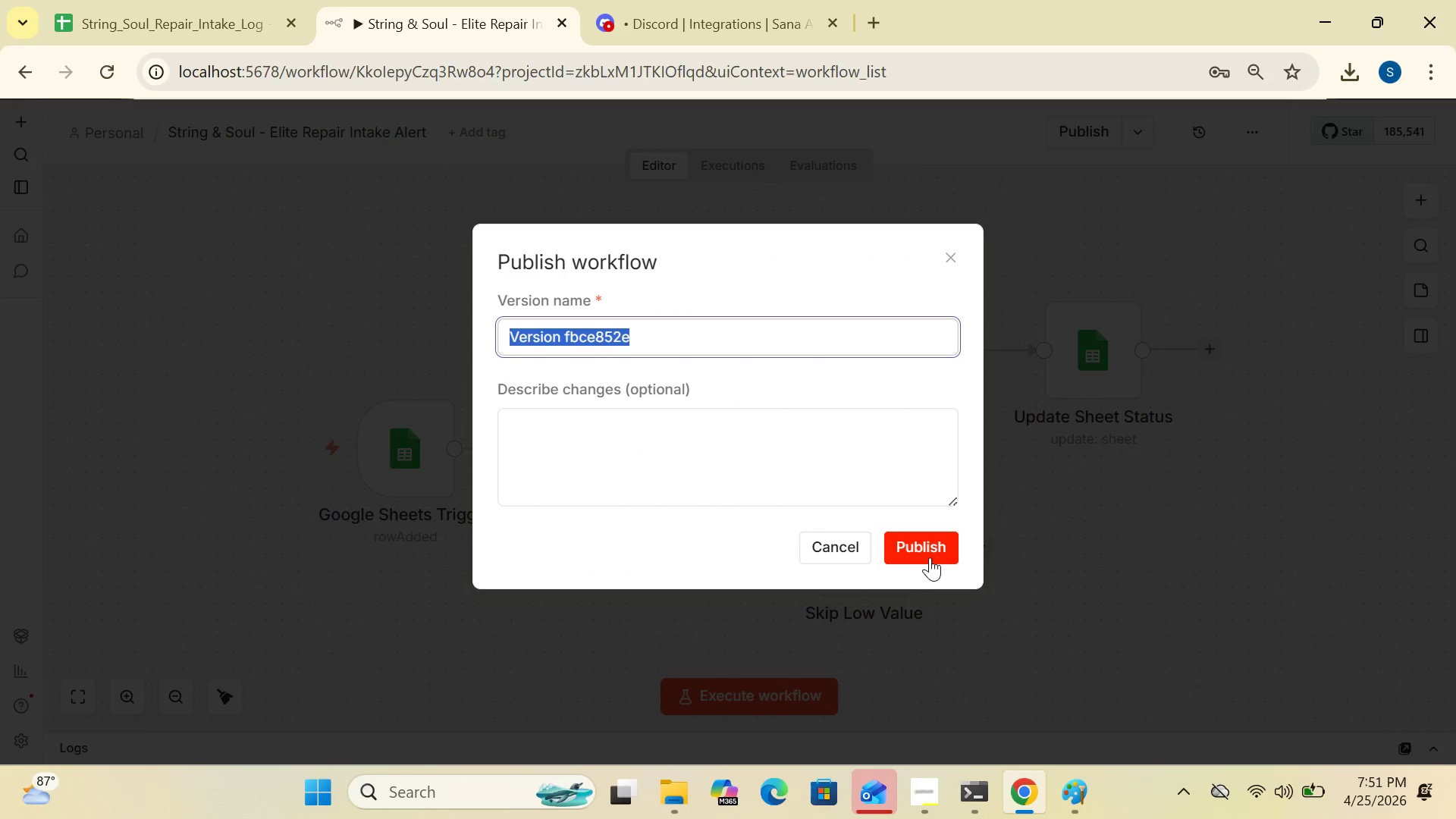 
left_click([927, 547])
 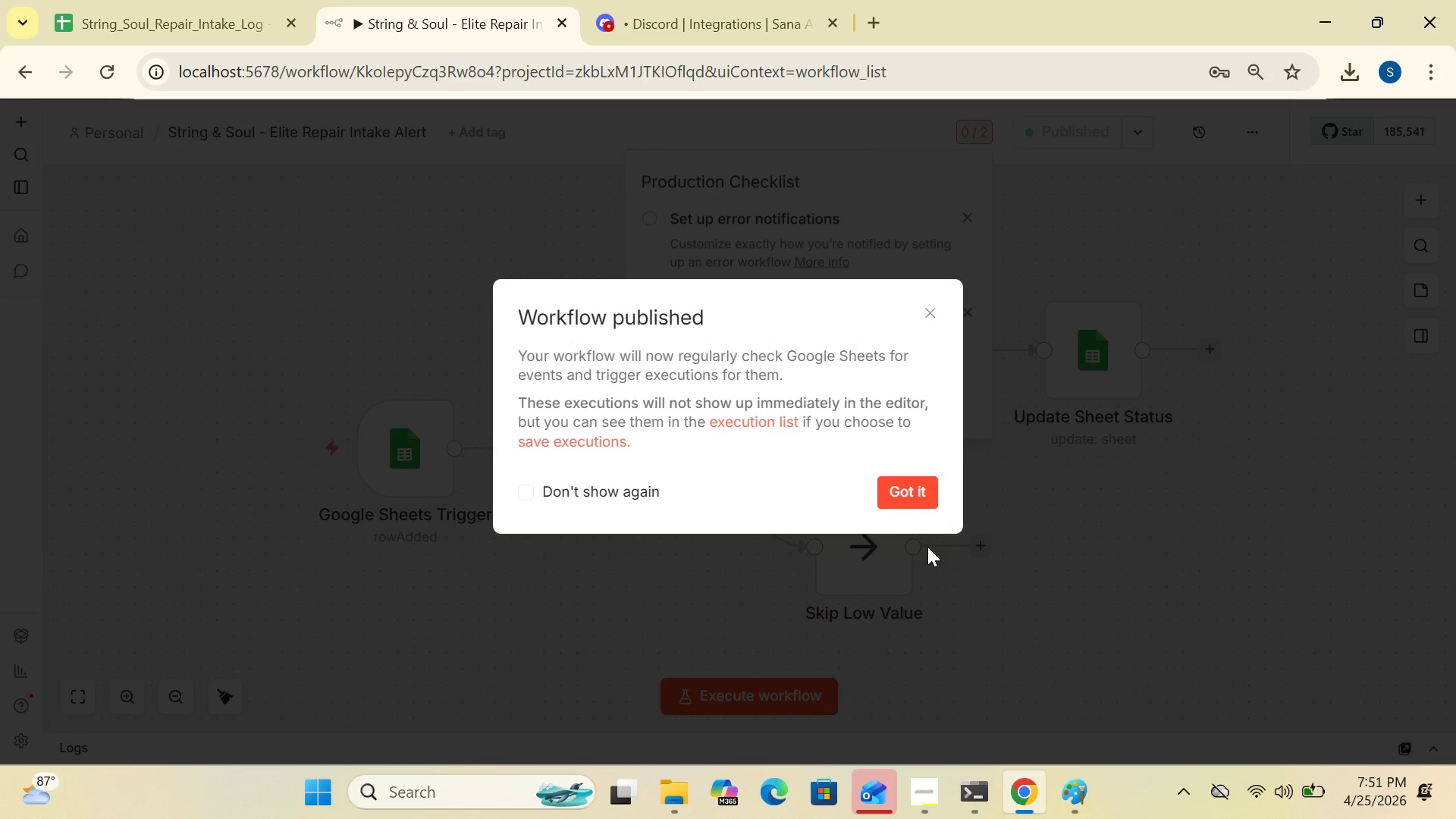 
wait(7.41)
 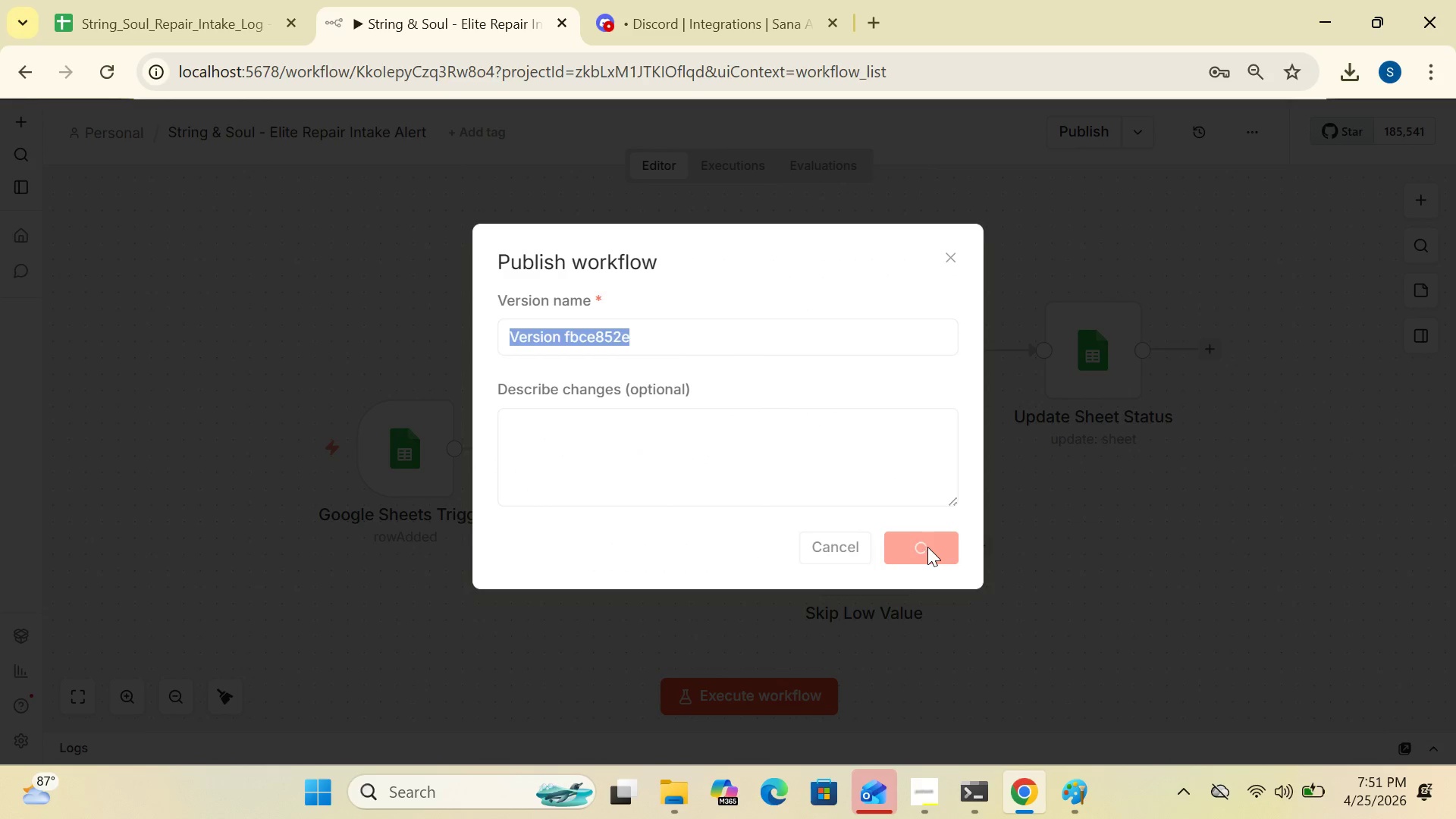 
left_click([911, 476])
 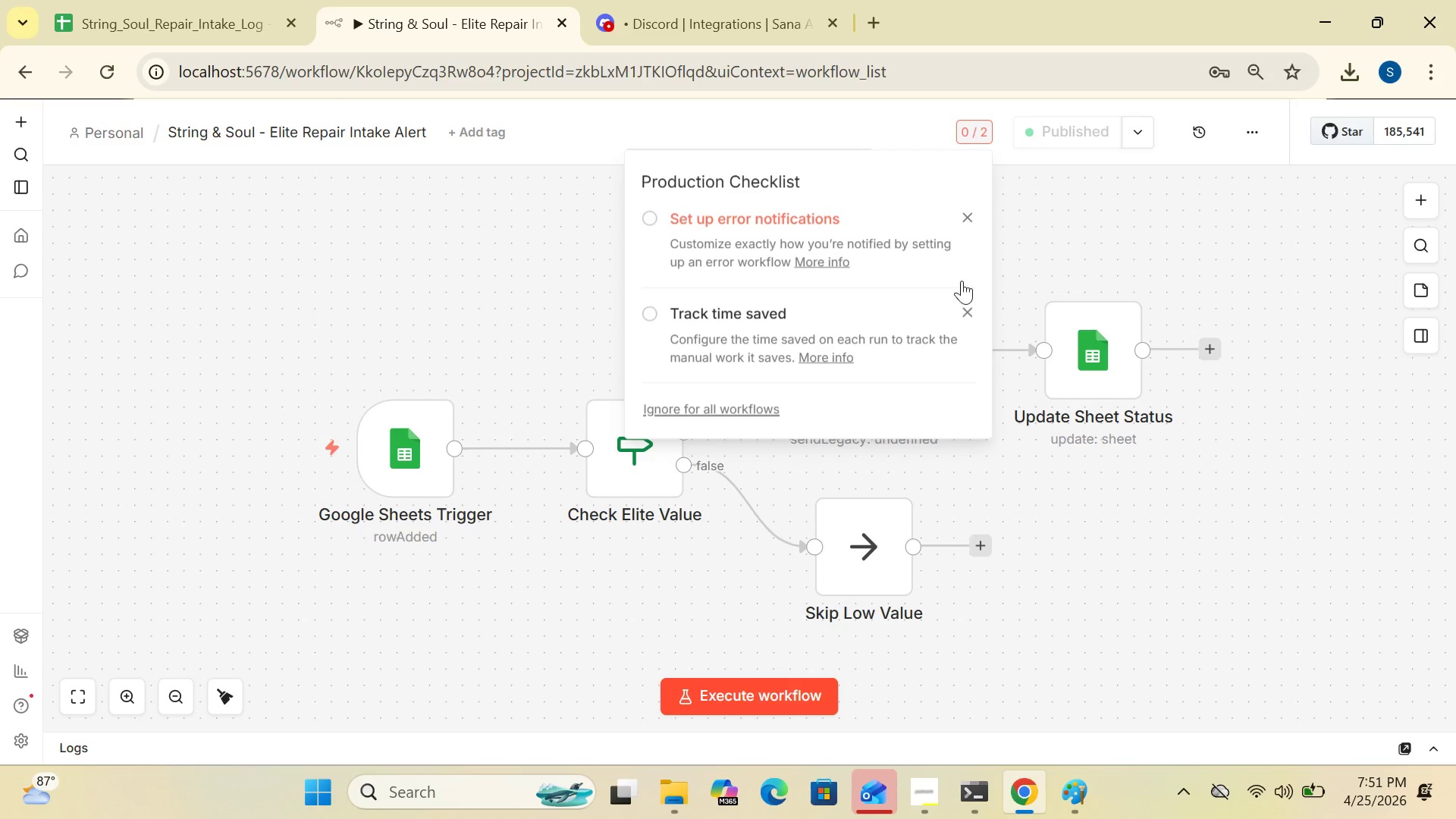 
left_click([970, 306])
 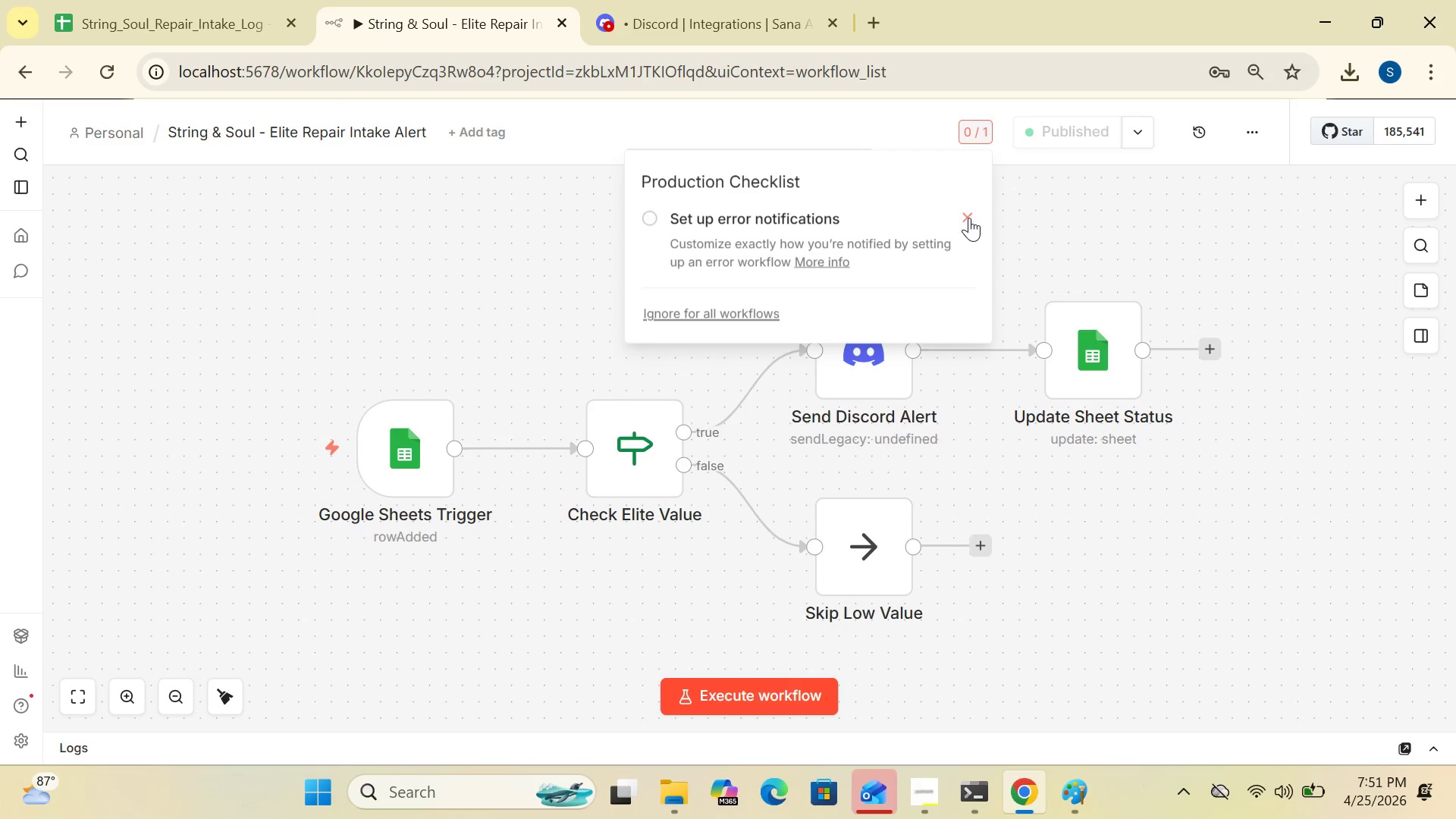 
left_click([969, 210])
 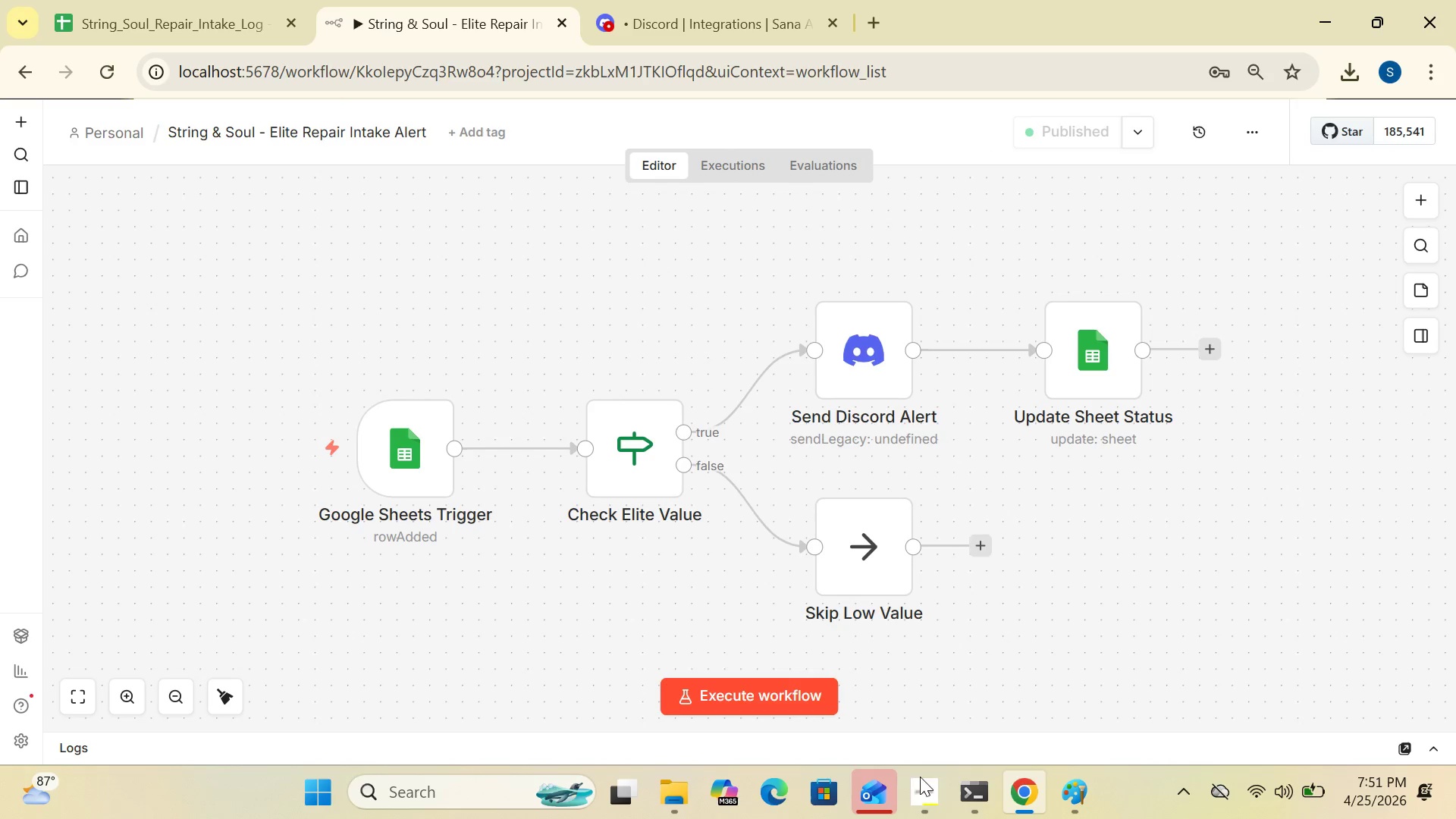 
left_click([918, 799])